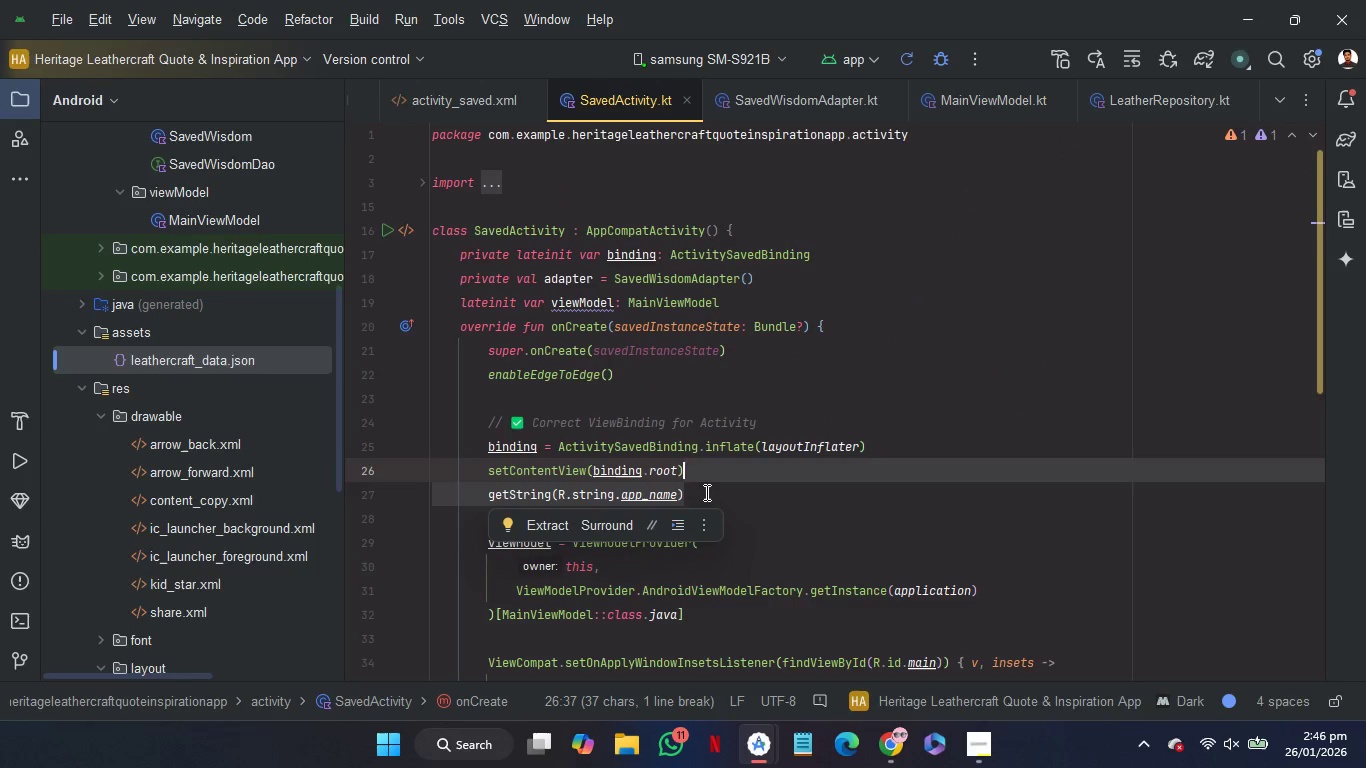 
left_click_drag(start_coordinate=[705, 492], to_coordinate=[490, 498])
 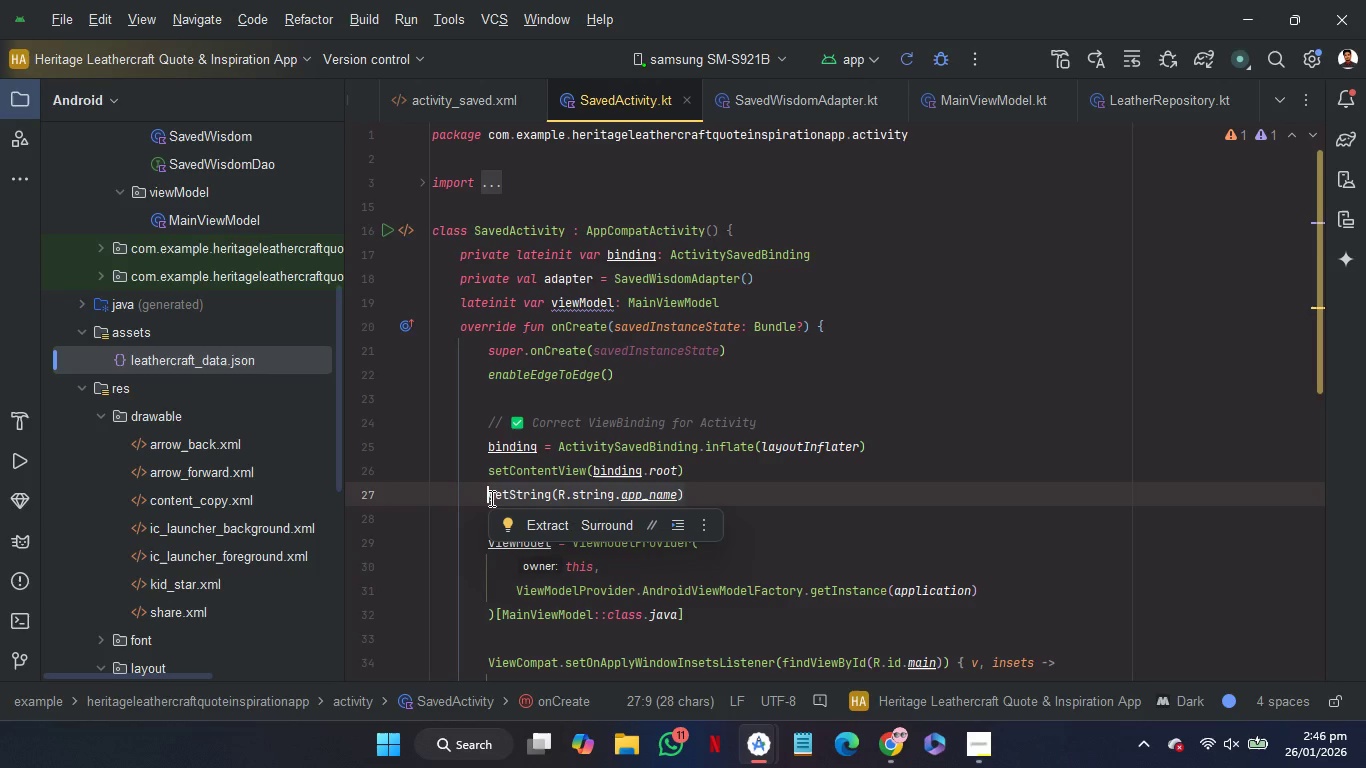 
key(Control+X)
 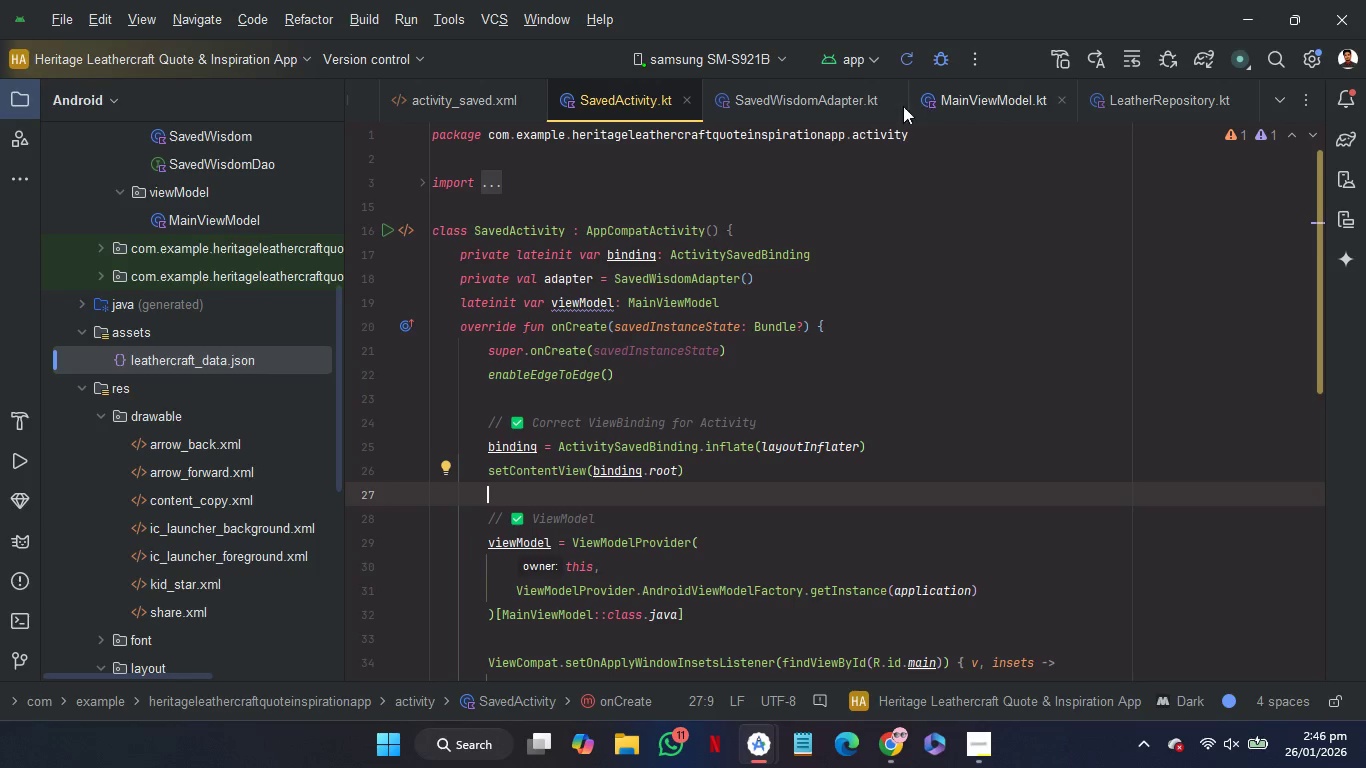 
left_click([846, 101])
 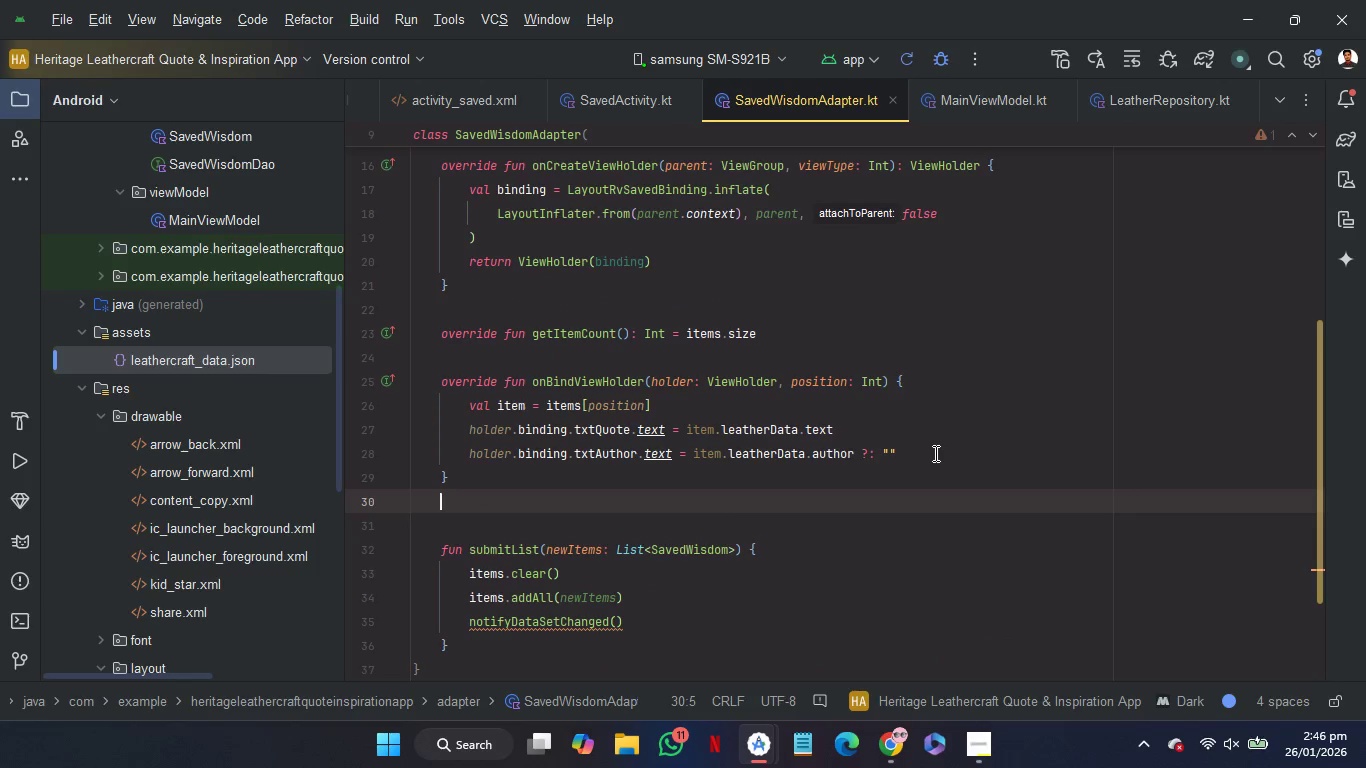 
left_click([934, 454])
 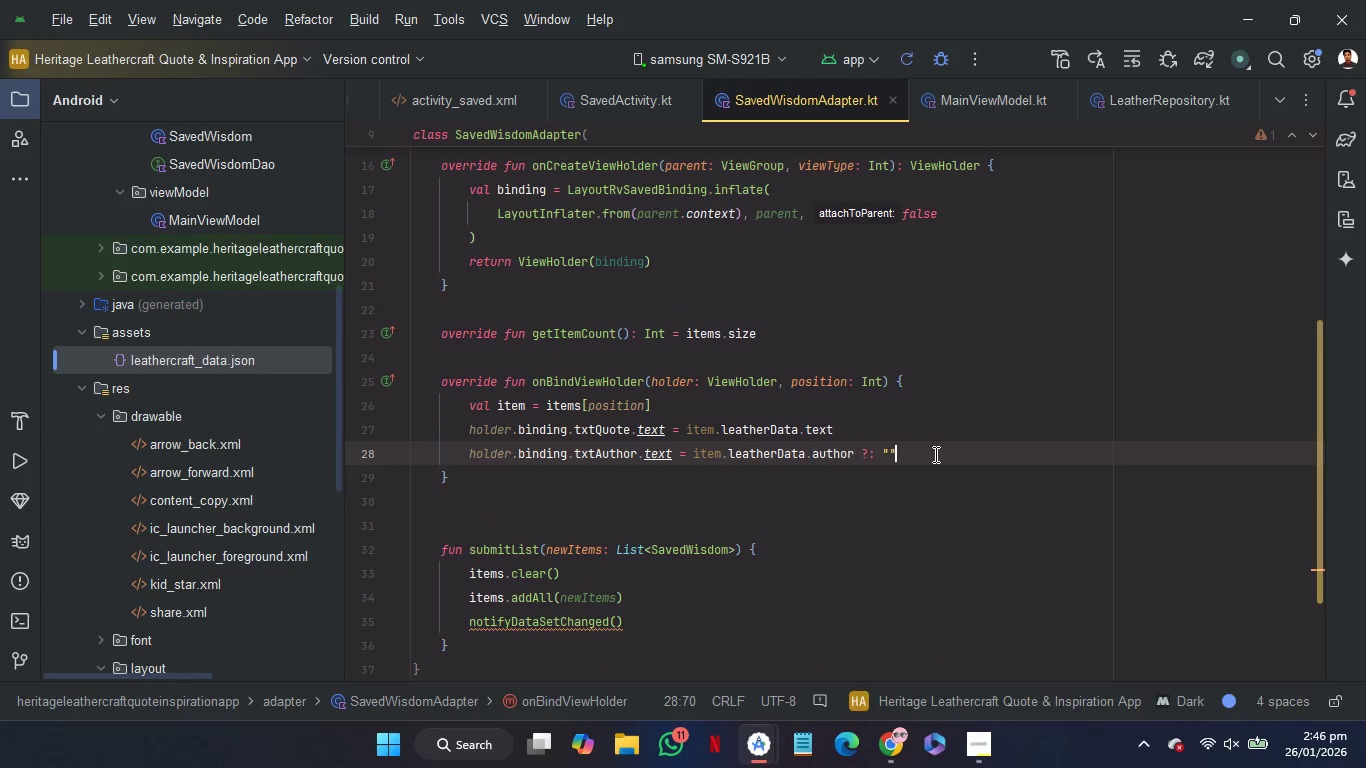 
key(Backspace)
 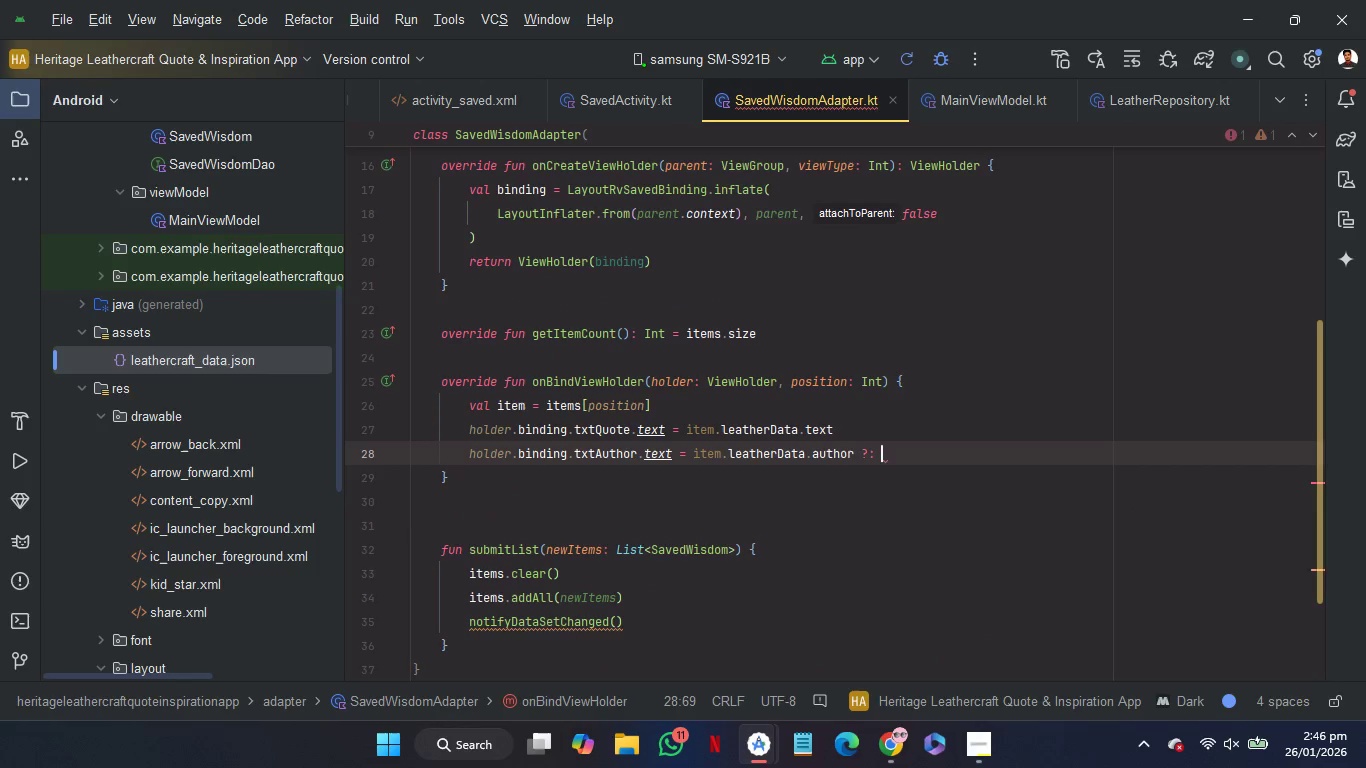 
key(Backspace)
 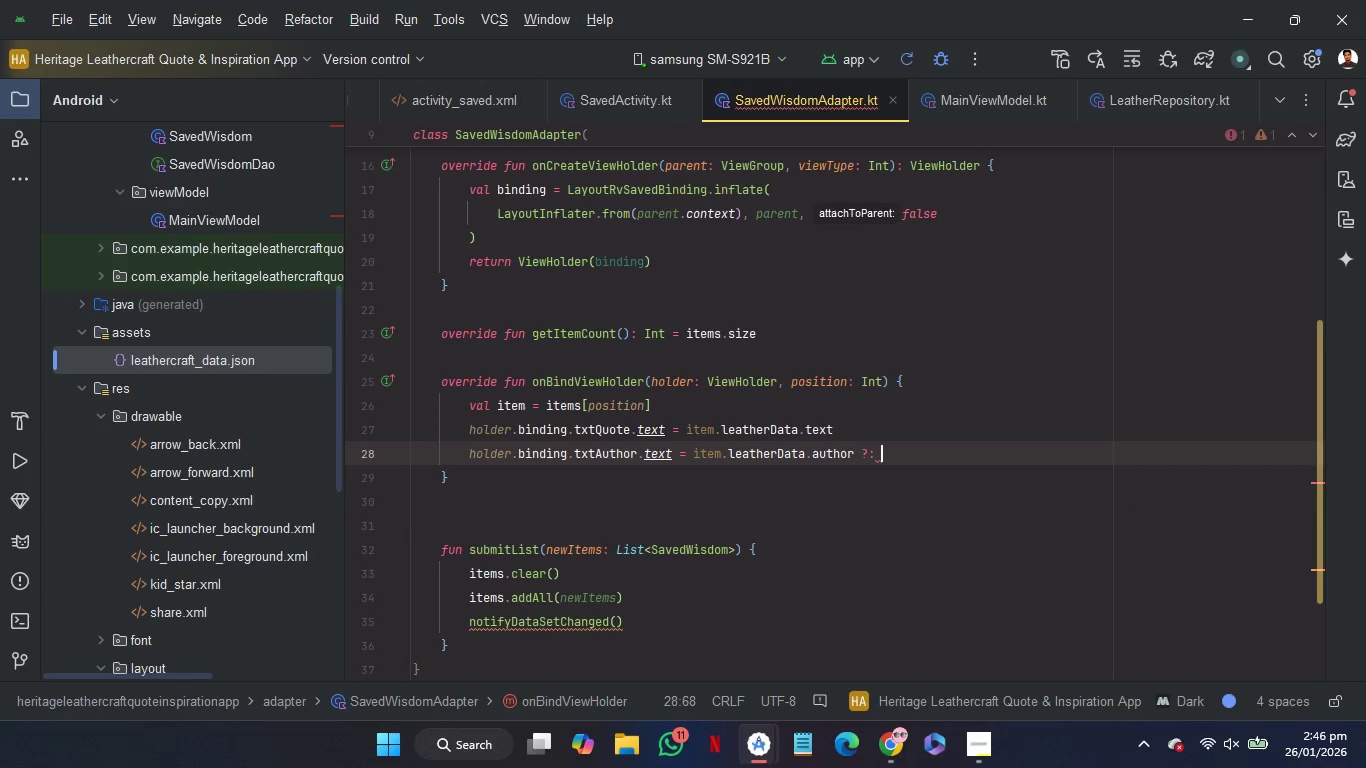 
key(Control+V)
 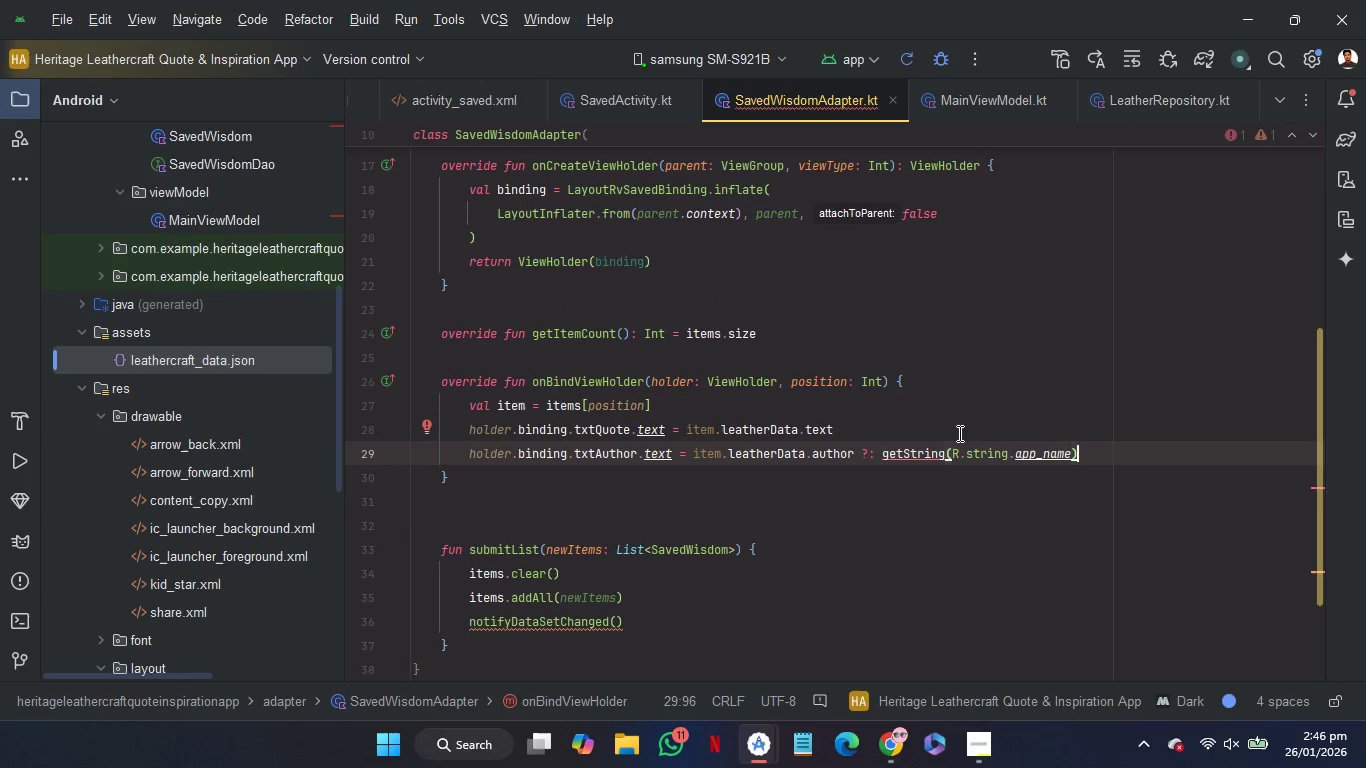 
left_click([958, 427])
 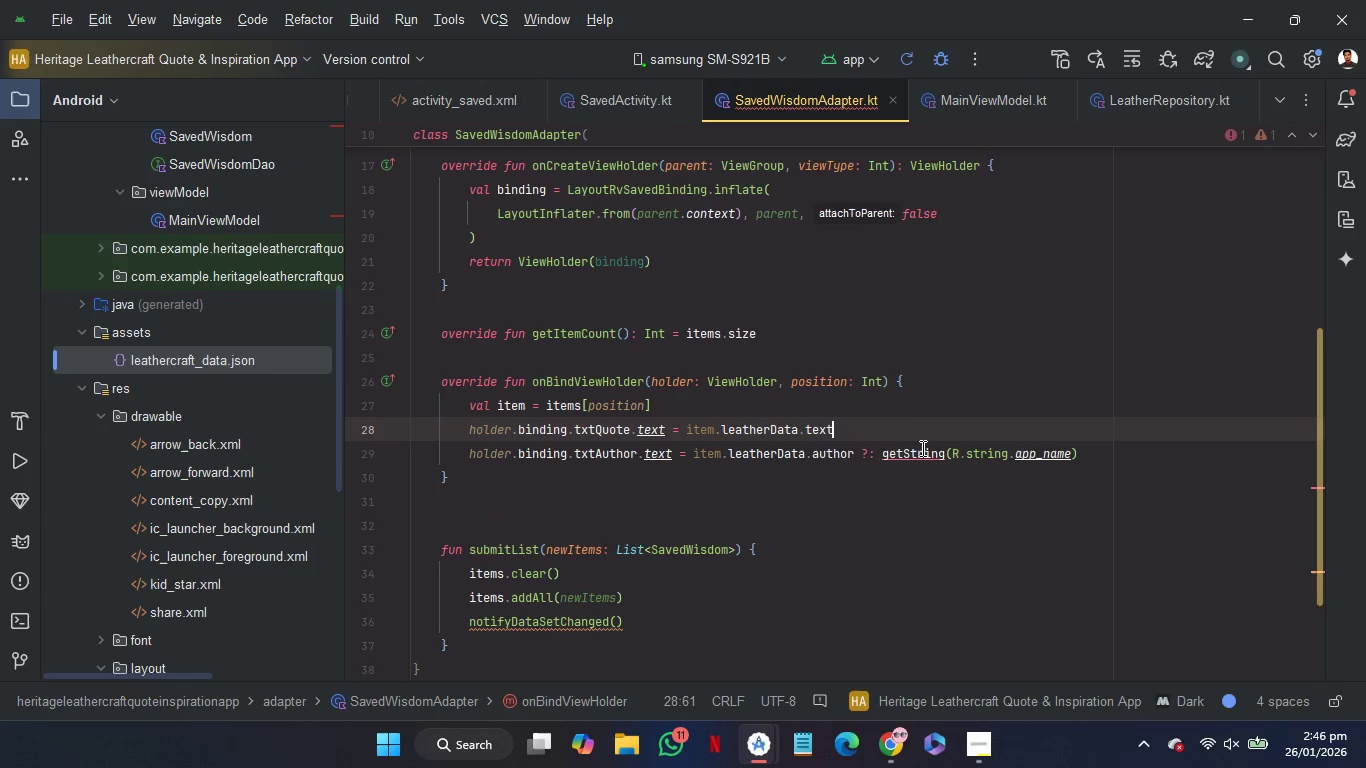 
mouse_move([892, 459])
 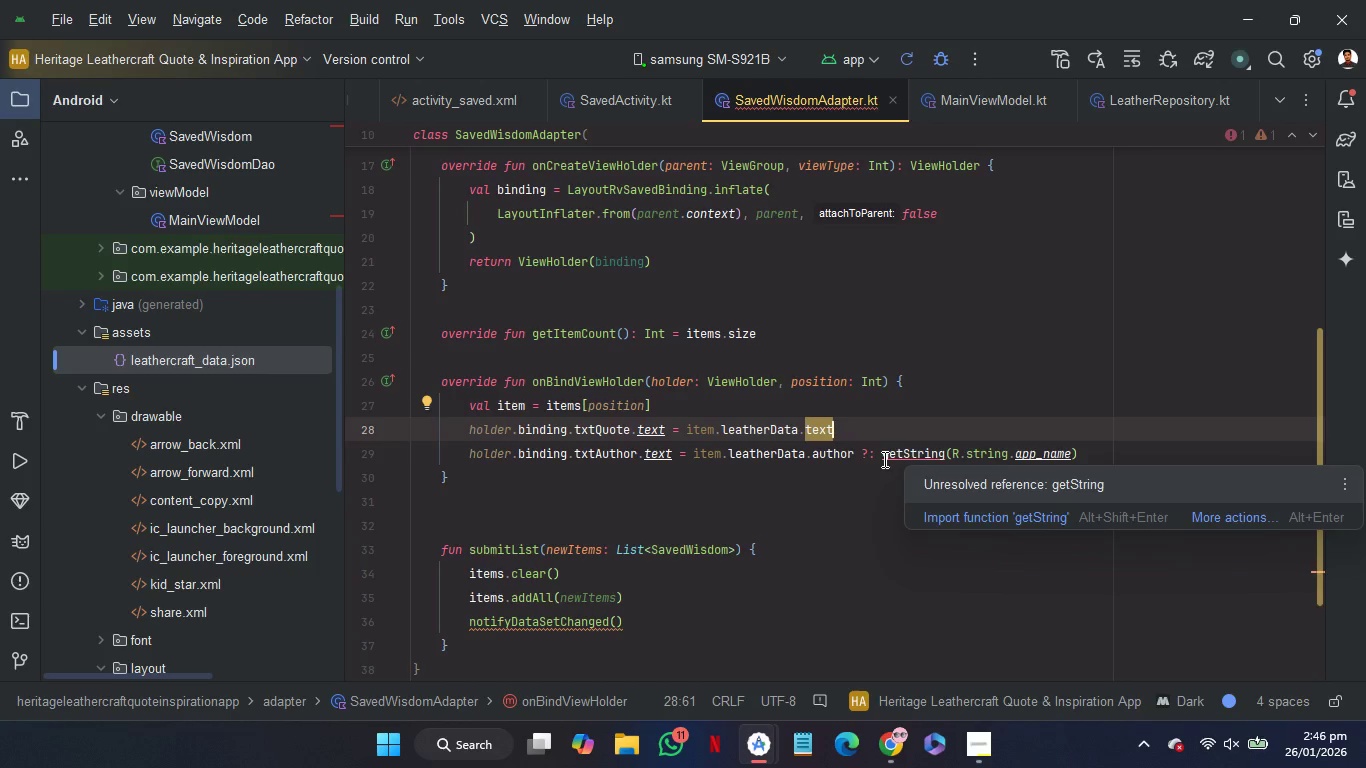 
left_click([883, 459])
 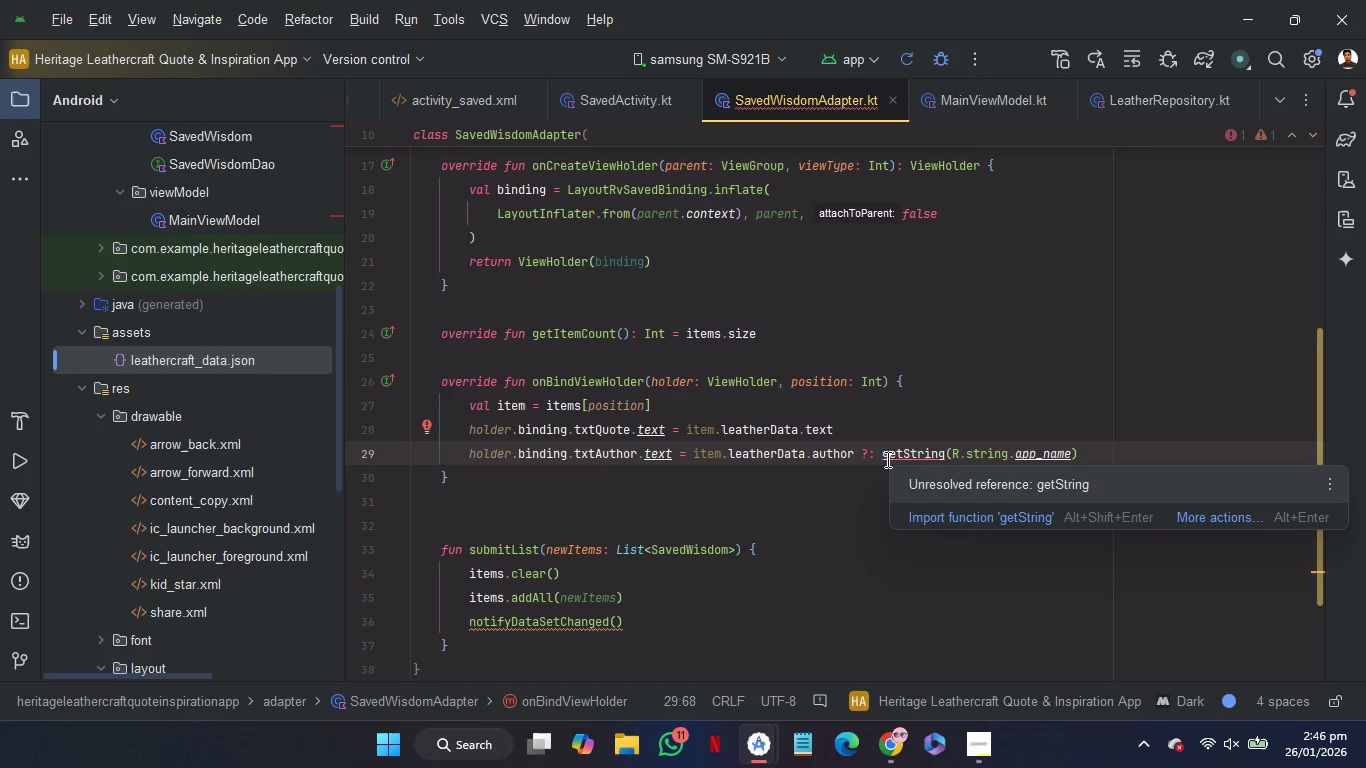 
scroll: coordinate [886, 459], scroll_direction: up, amount: 35.0
 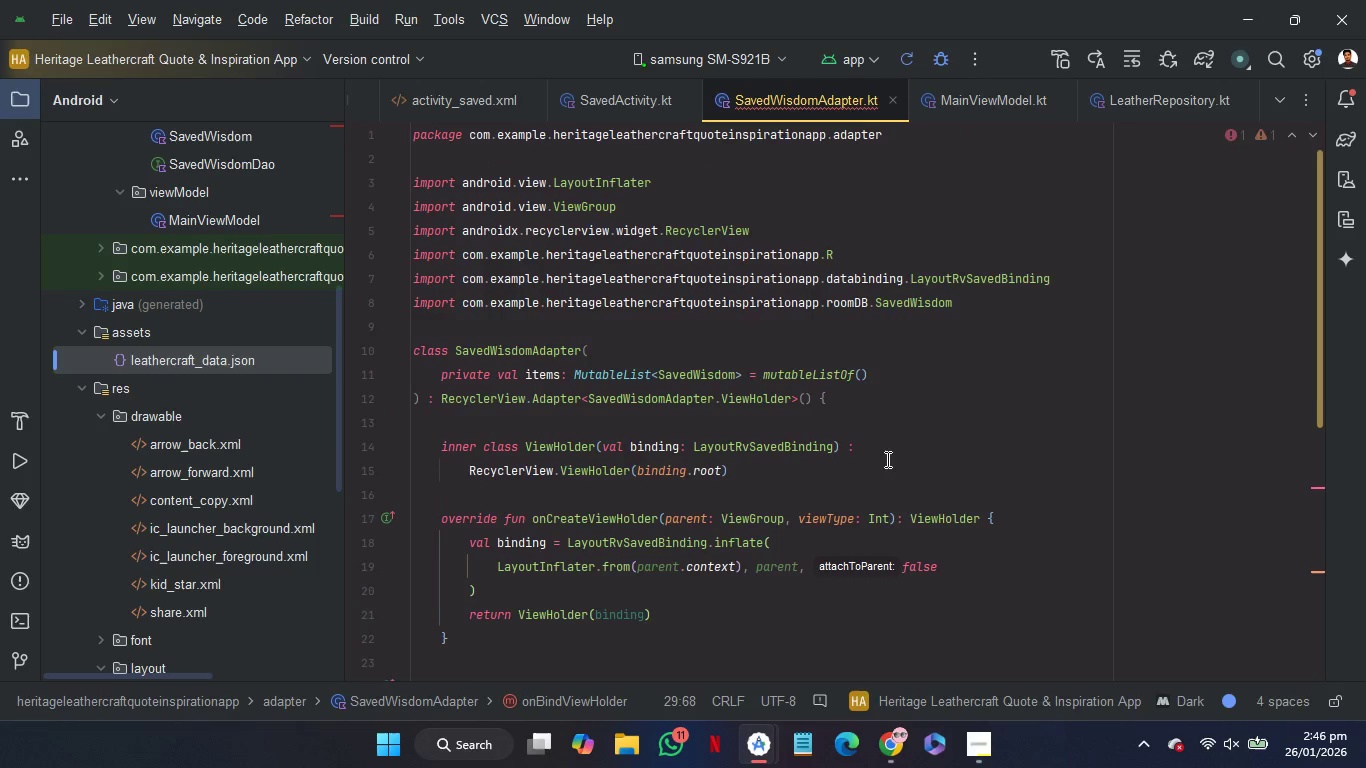 
scroll: coordinate [886, 459], scroll_direction: down, amount: 3.0
 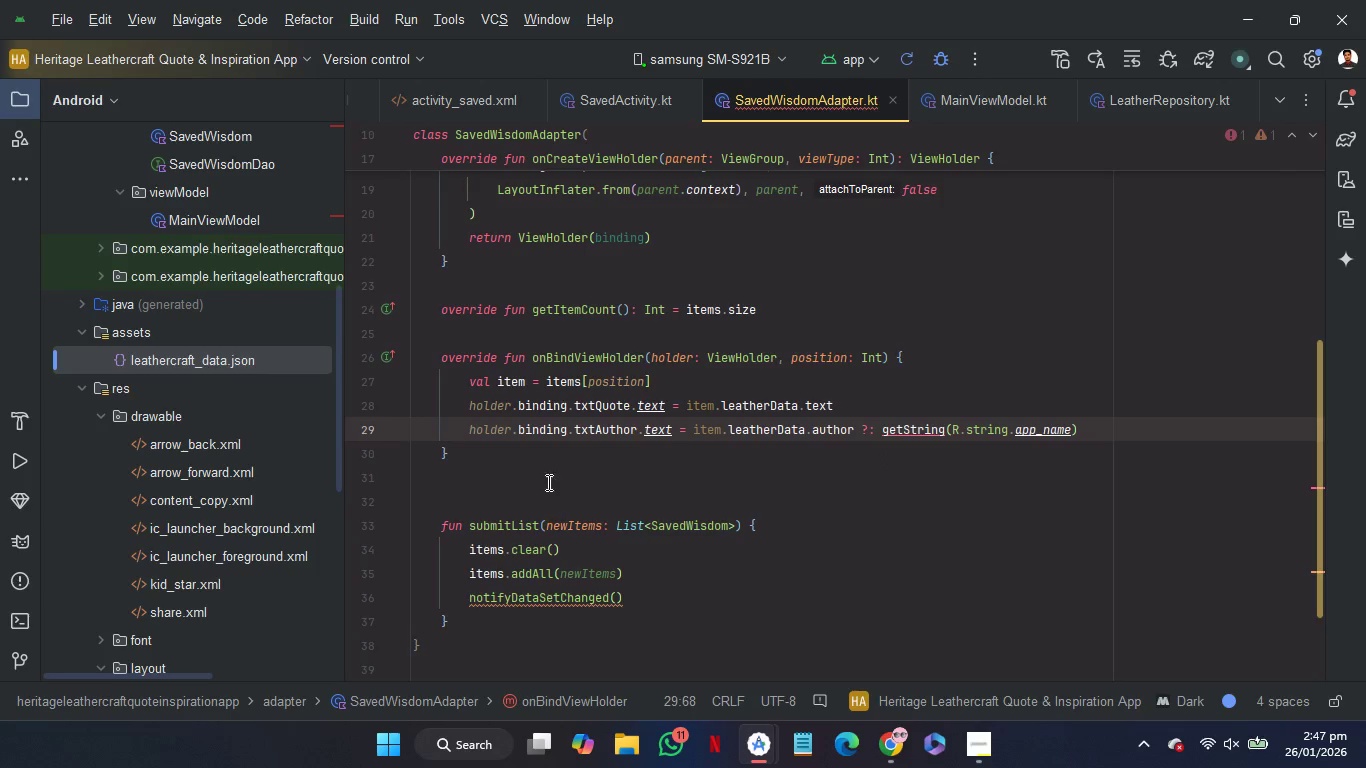 
left_click_drag(start_coordinate=[482, 451], to_coordinate=[441, 365])
 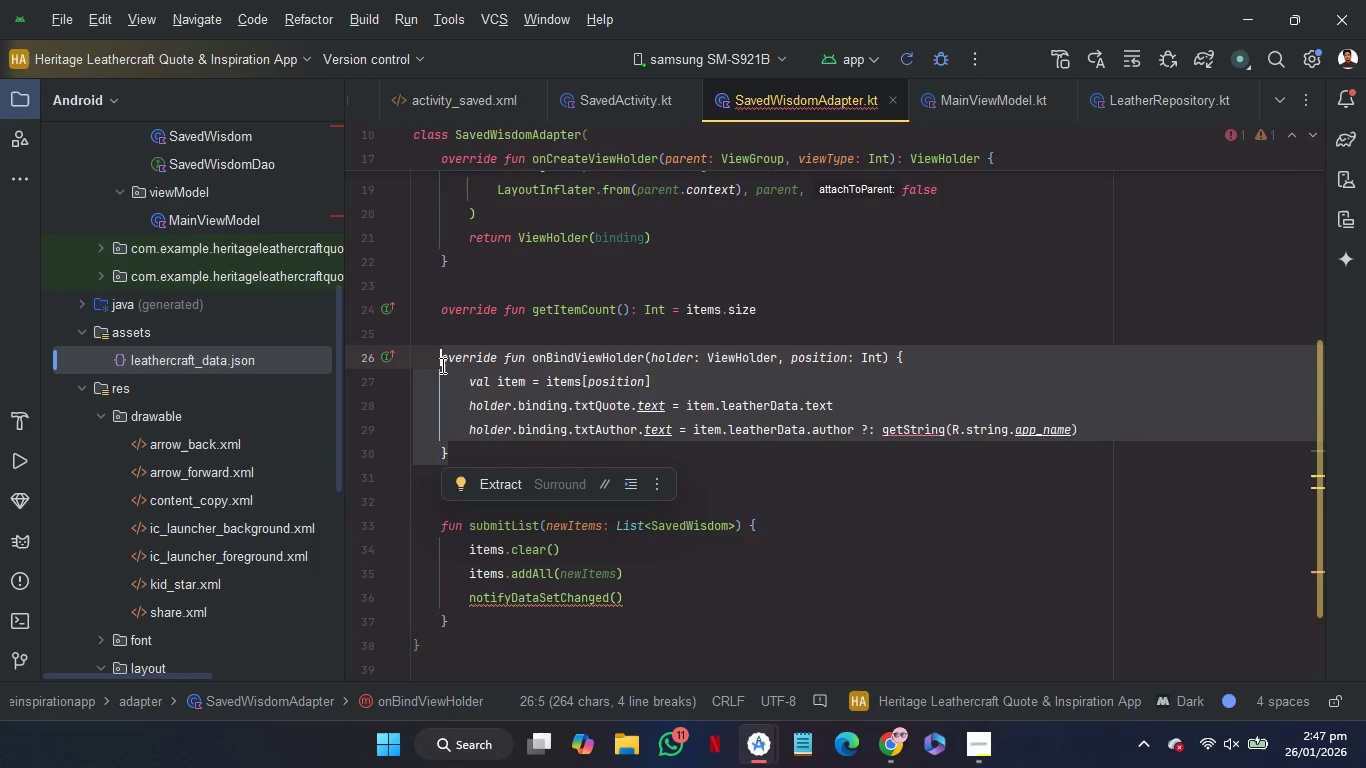 
key(Control+C)
 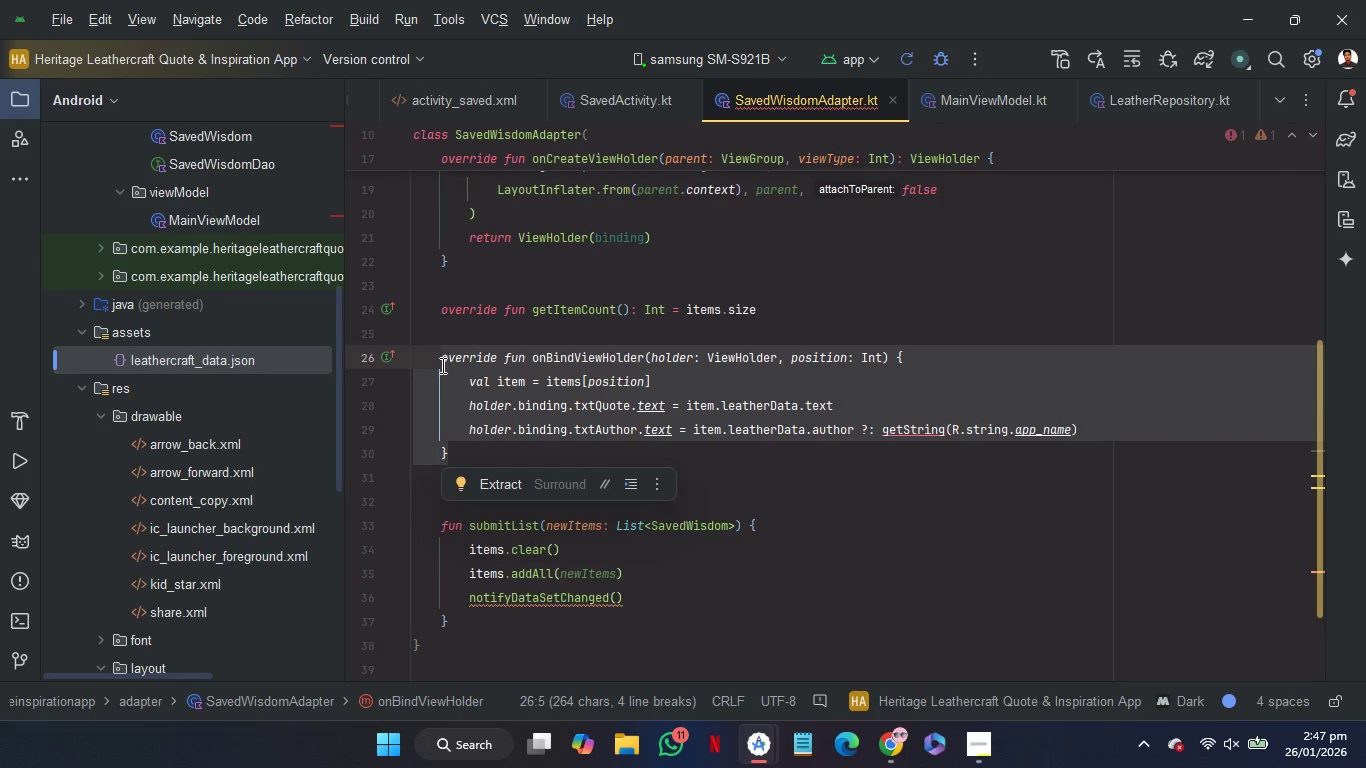 
key(Control+C)
 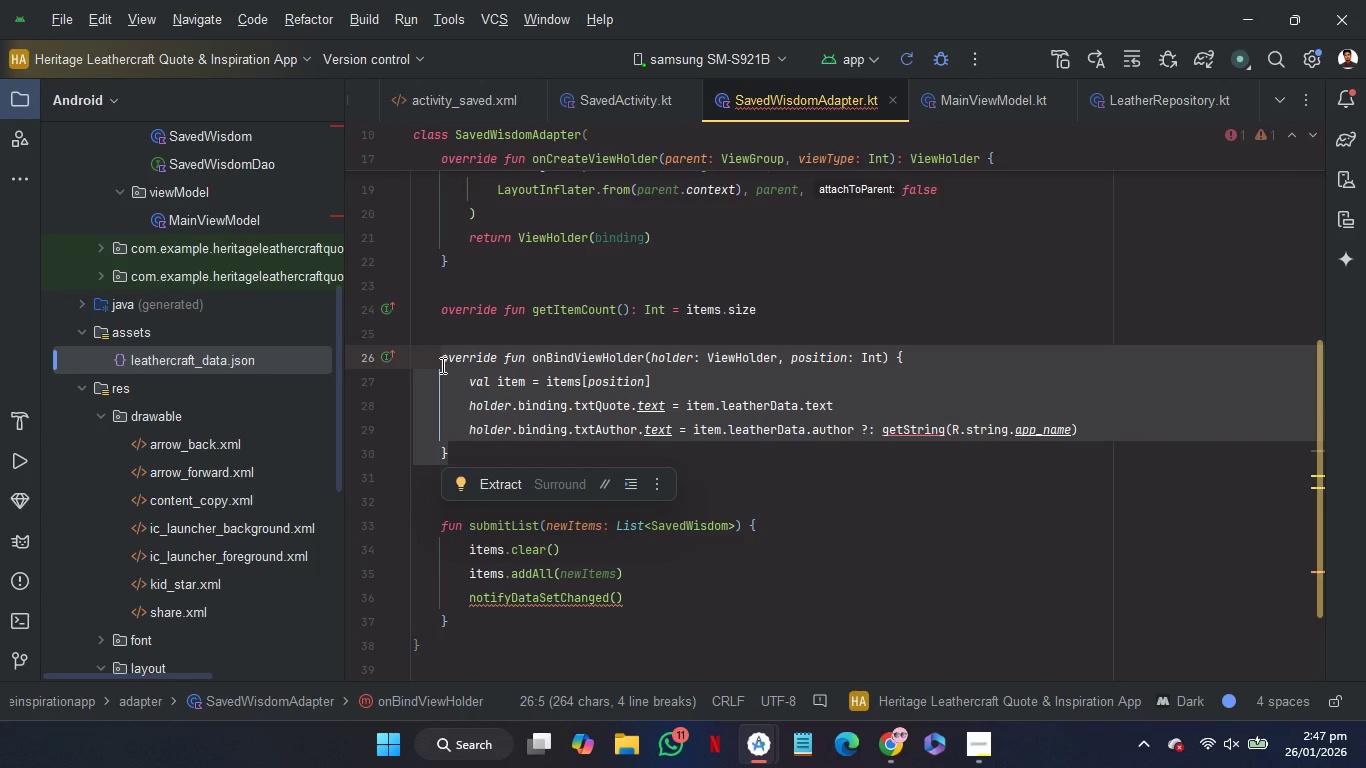 
key(Control+C)
 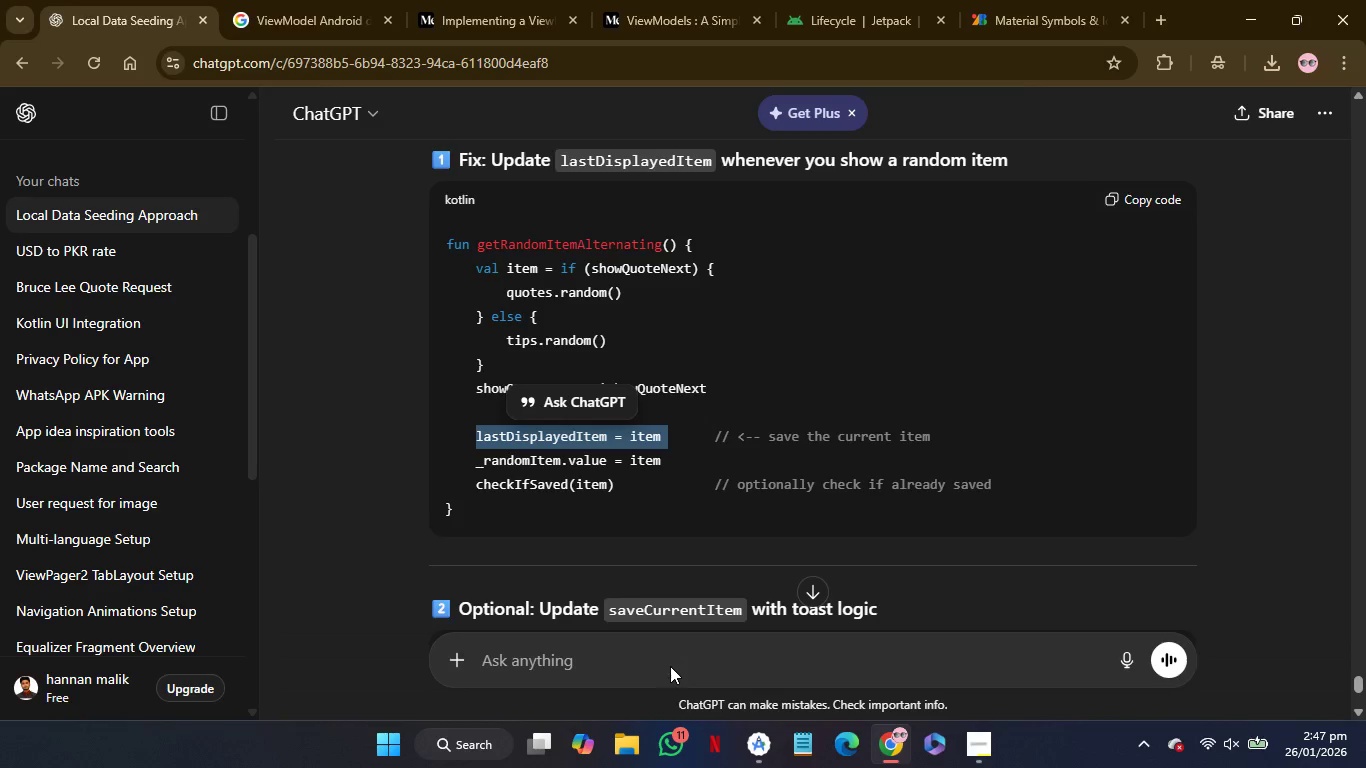 
left_click([677, 656])
 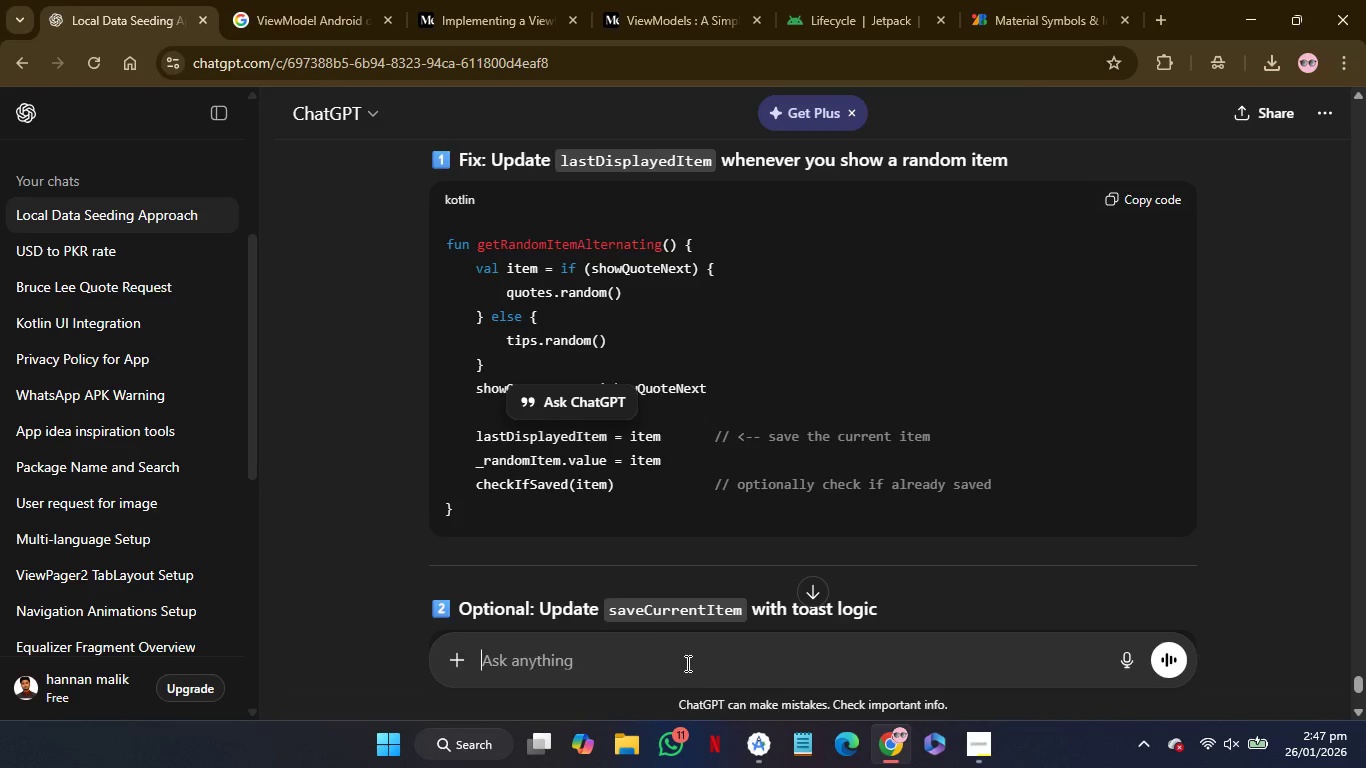 
left_click([689, 663])
 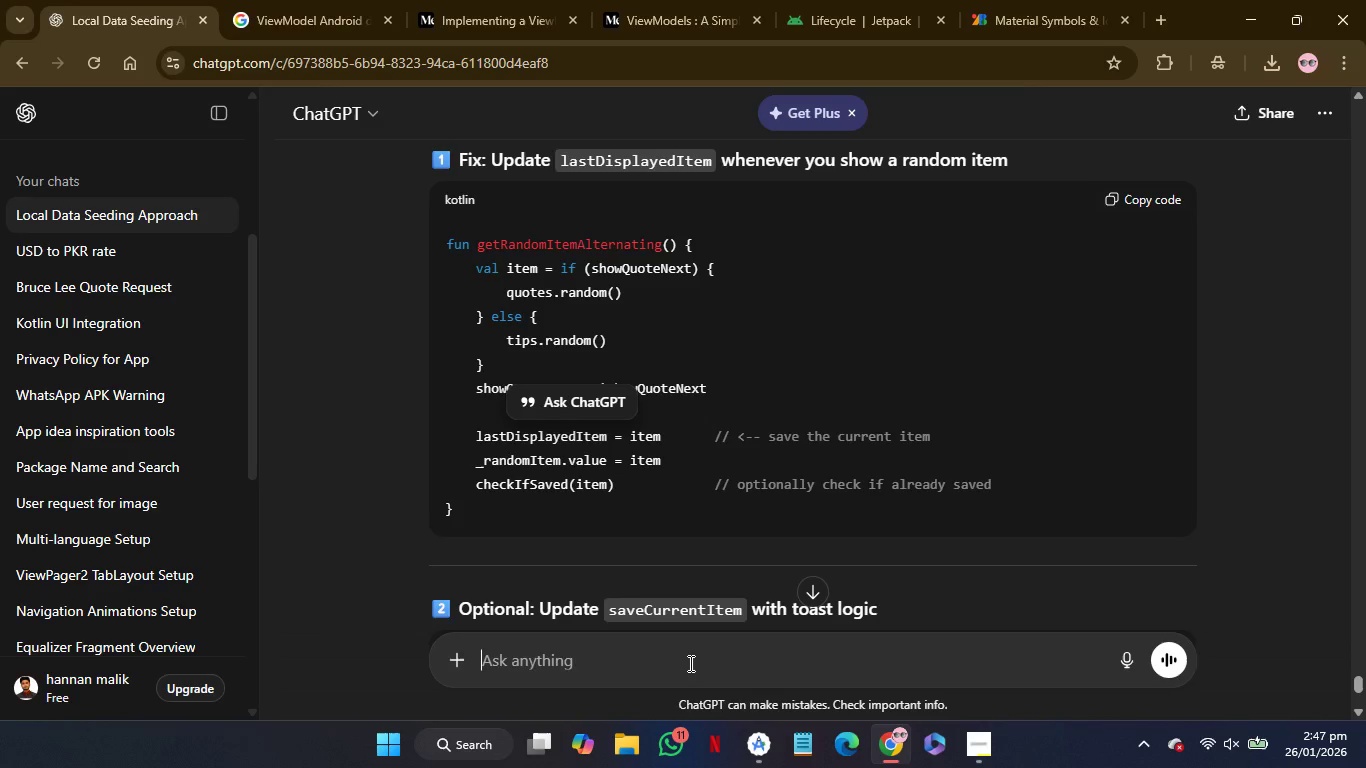 
key(Control+V)
 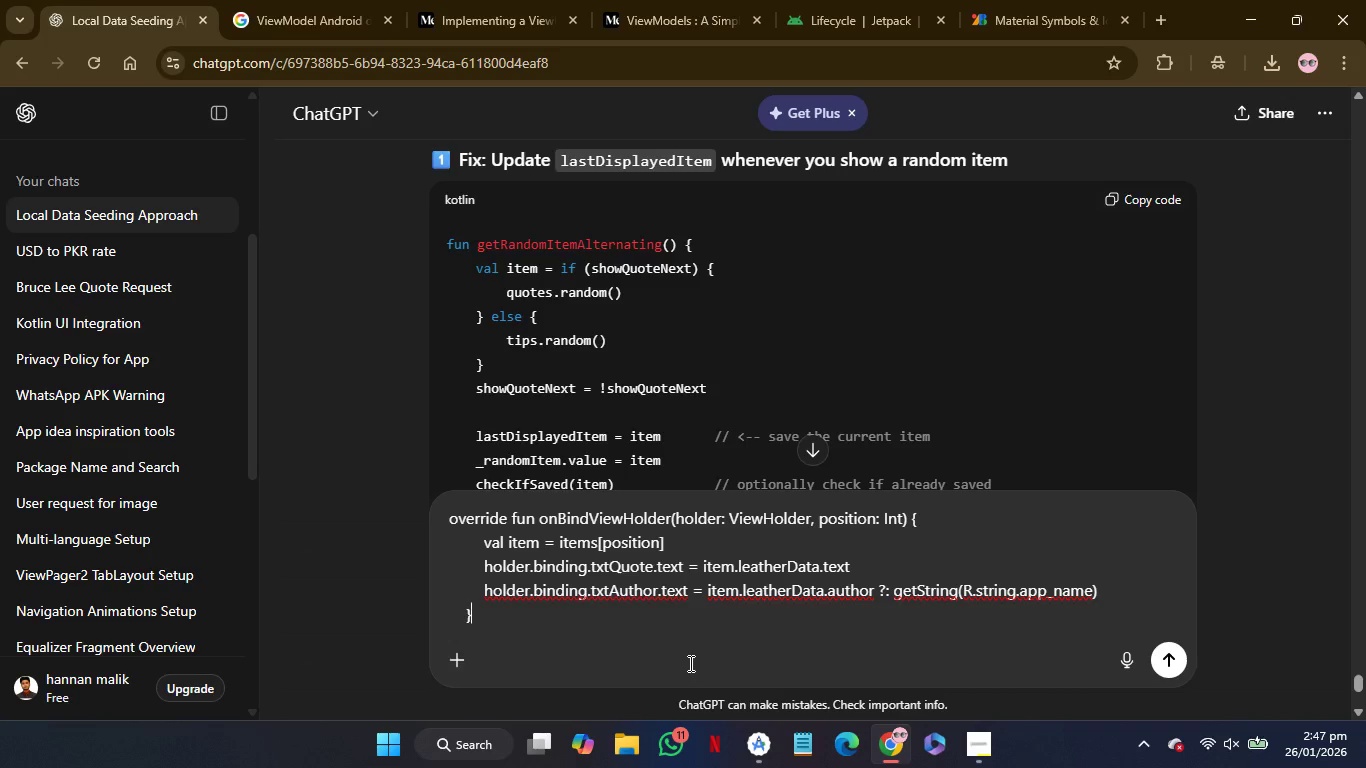 
wait(5.59)
 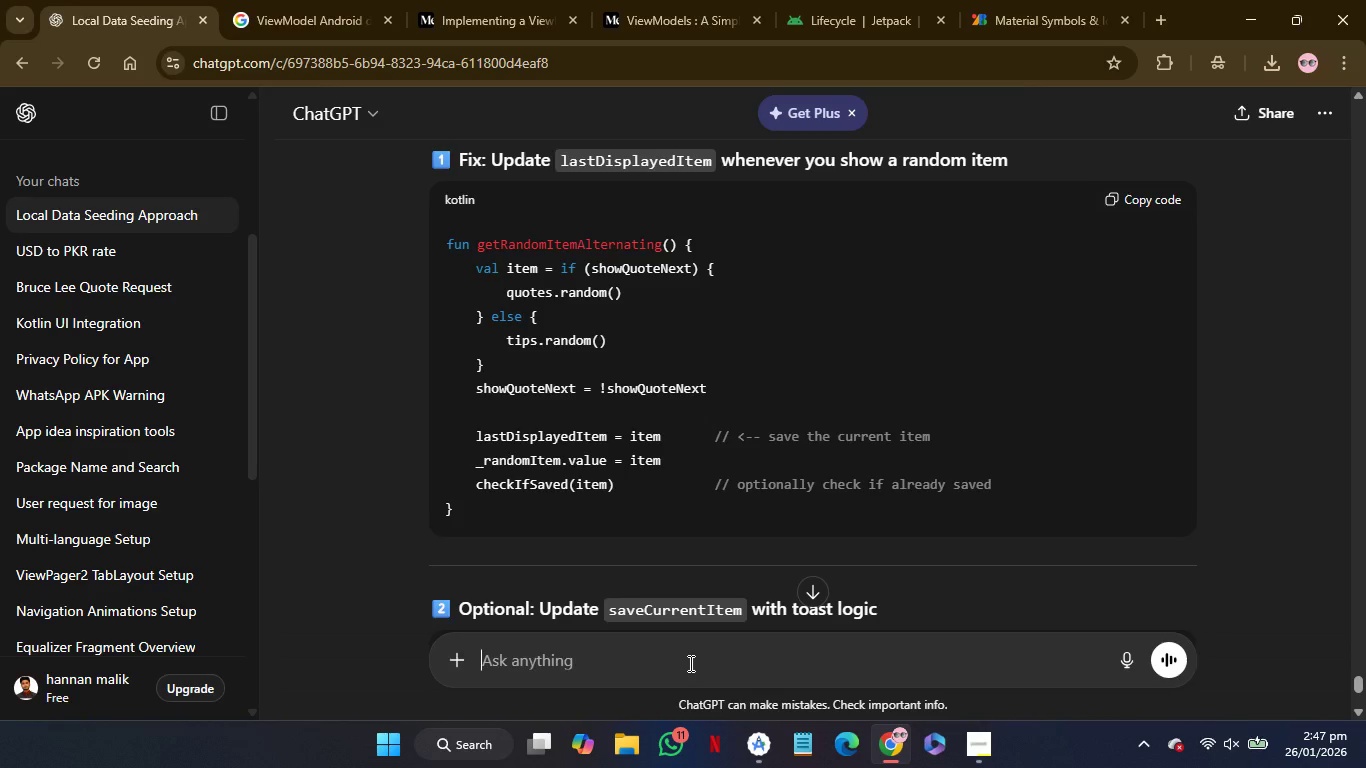 
key(Enter)
 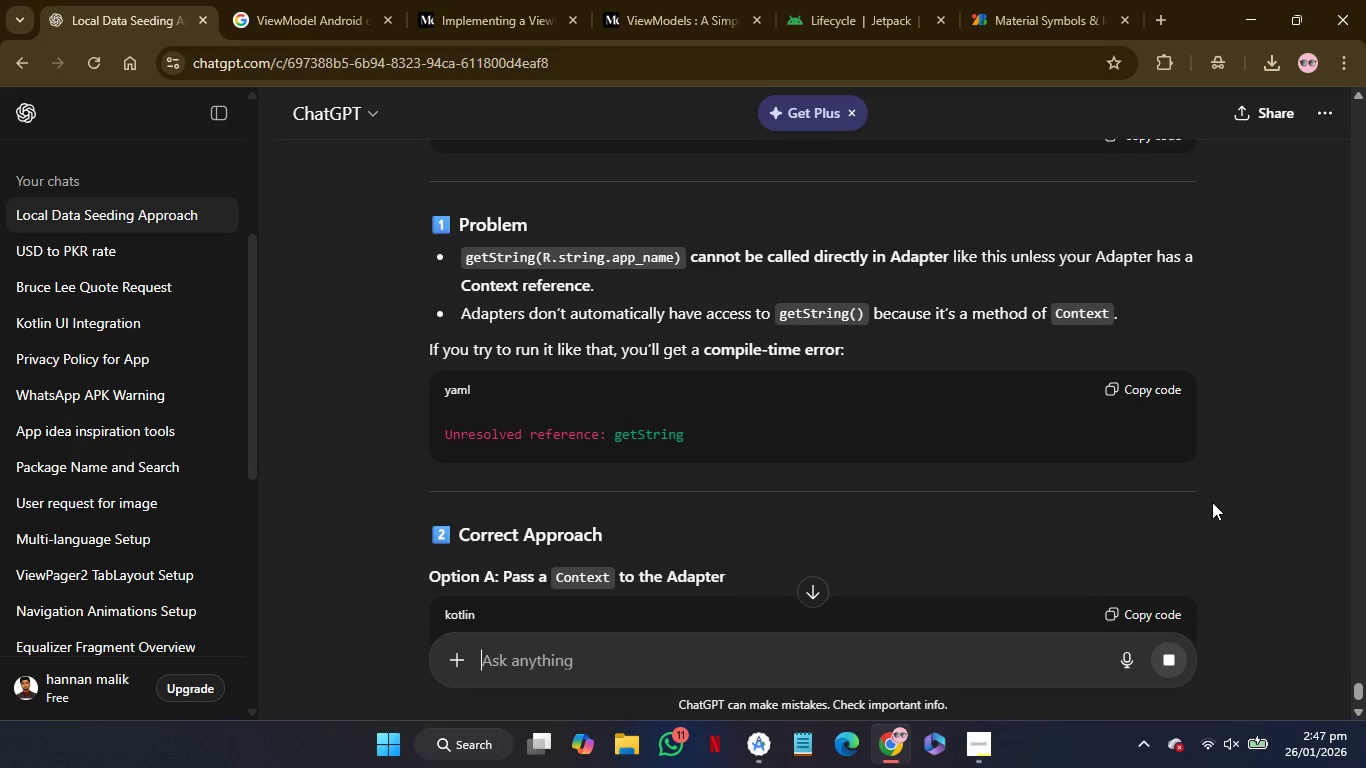 
wait(14.52)
 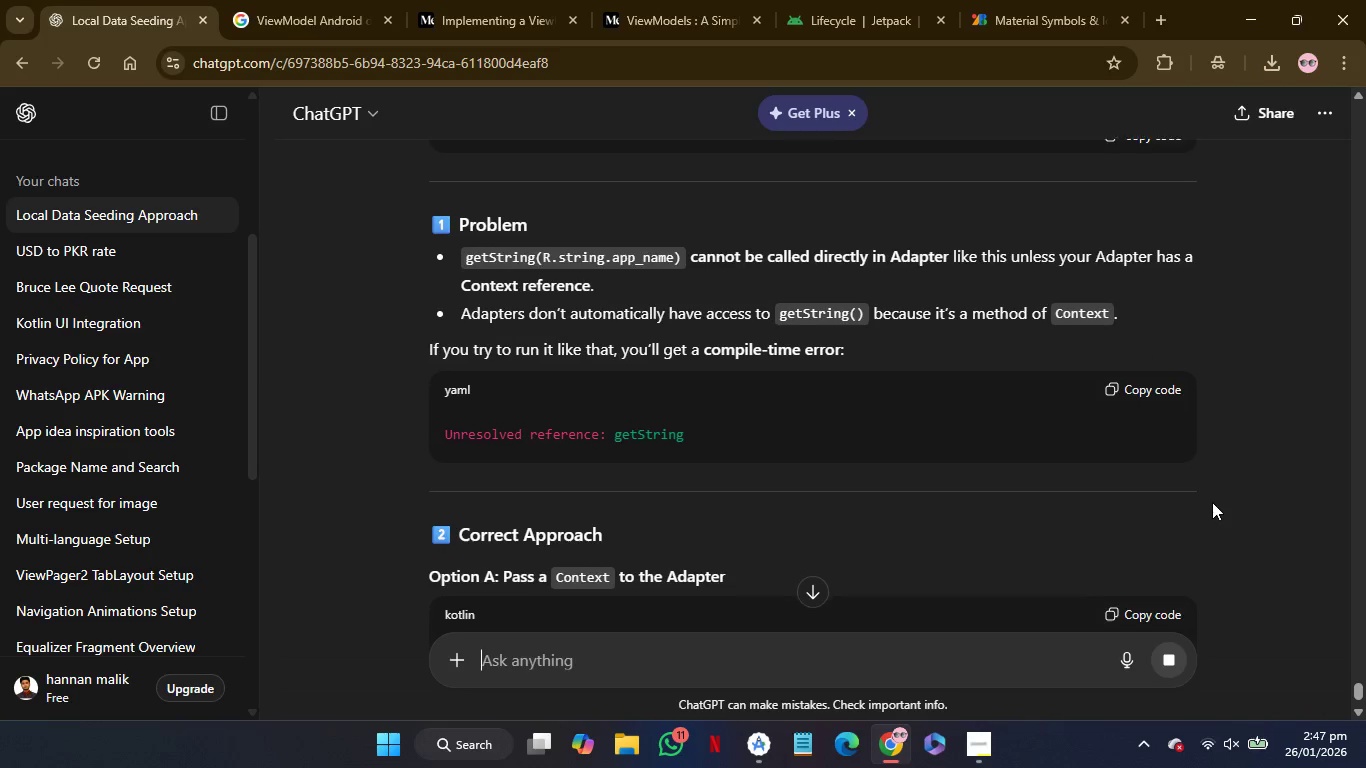 
left_click_drag(start_coordinate=[737, 355], to_coordinate=[736, 344])
 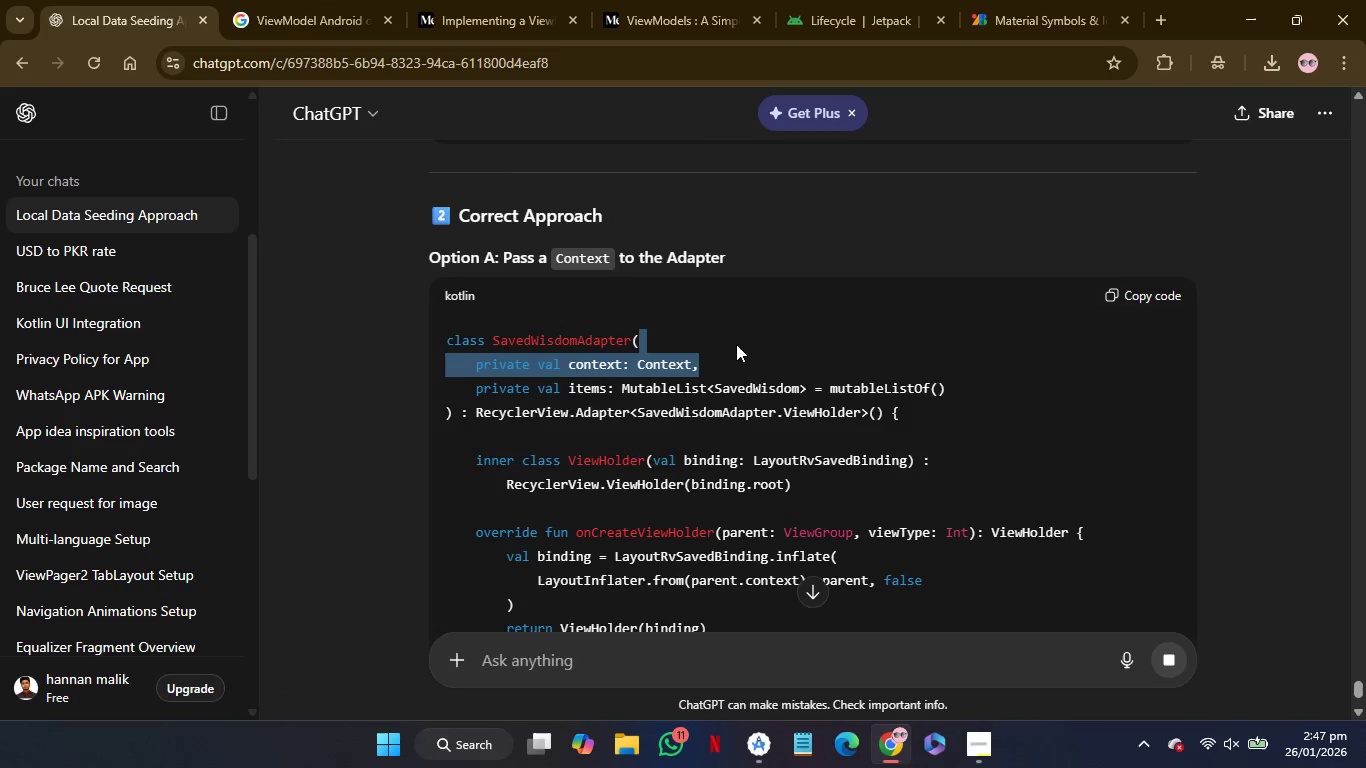 
key(Control+C)
 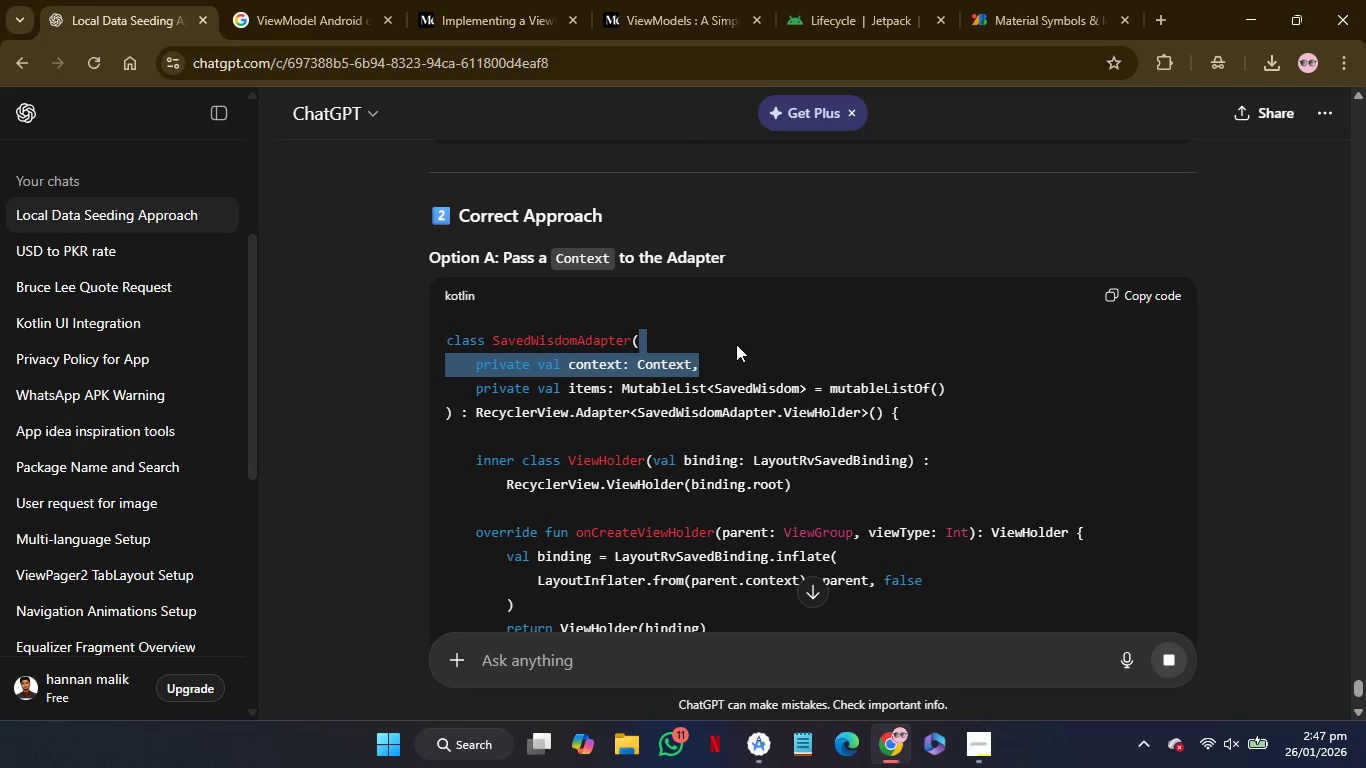 
key(Control+C)
 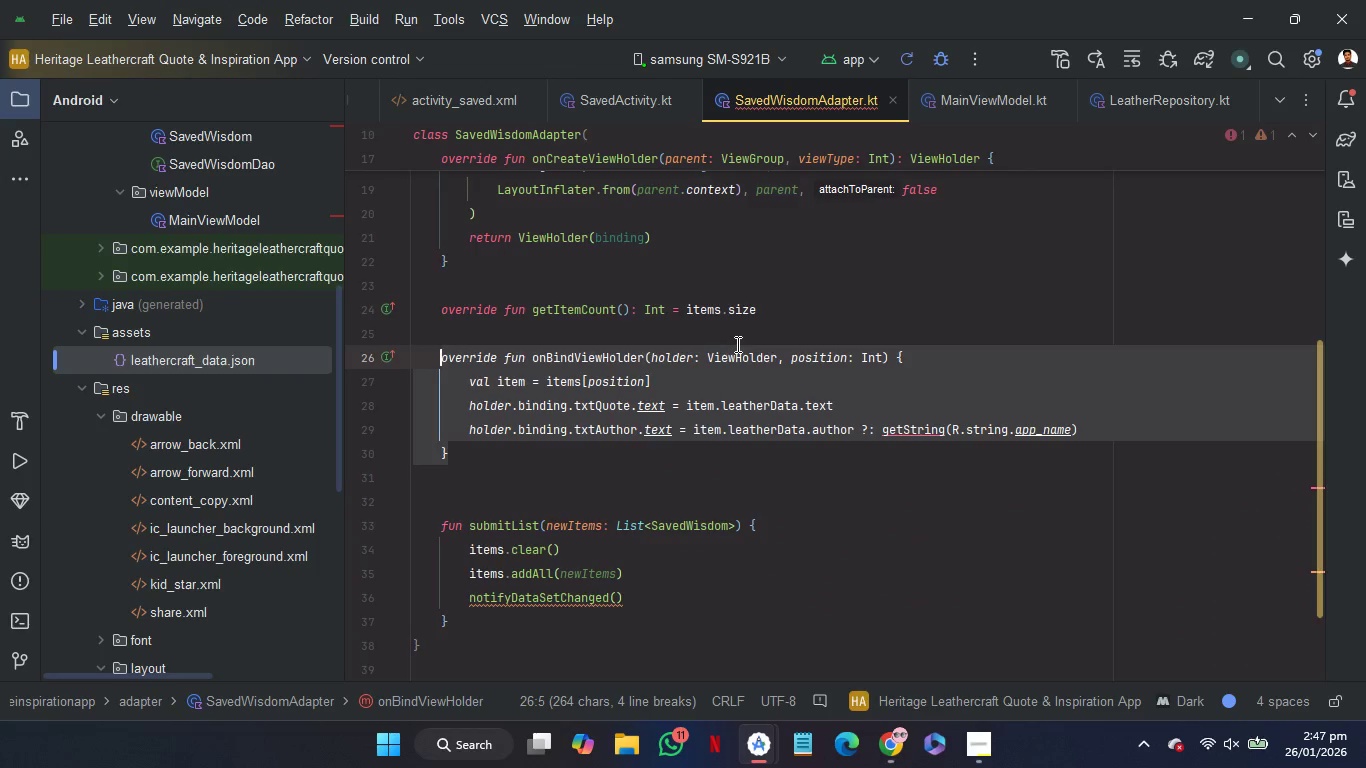 
scroll: coordinate [767, 346], scroll_direction: up, amount: 37.0
 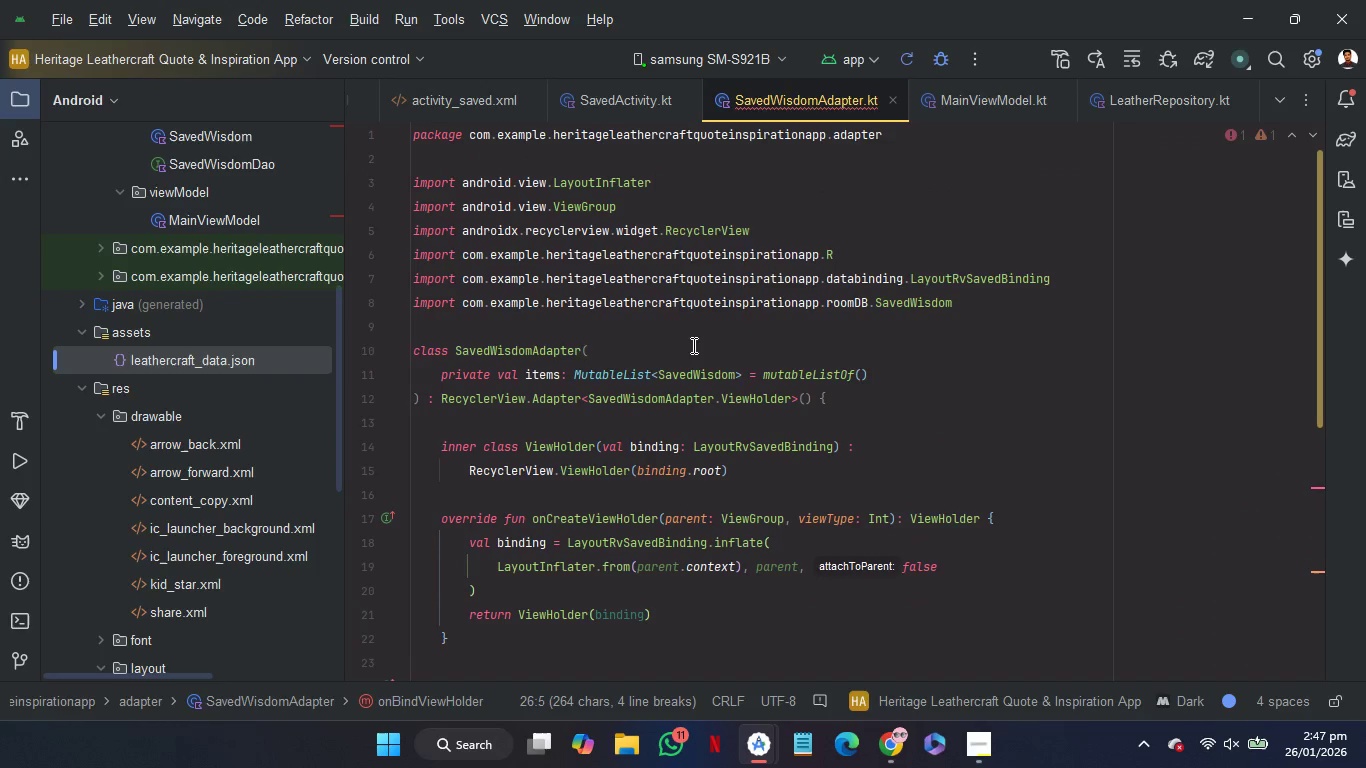 
left_click([692, 345])
 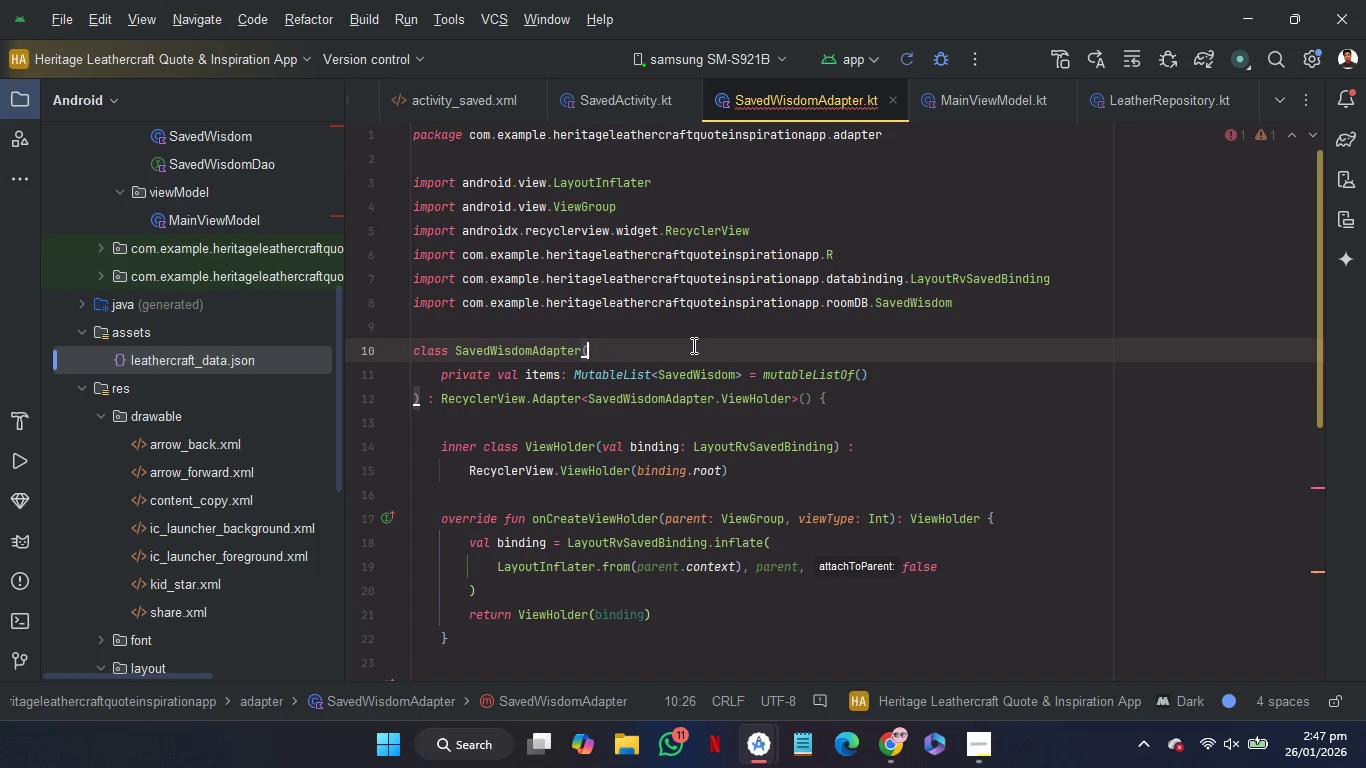 
key(Control+V)
 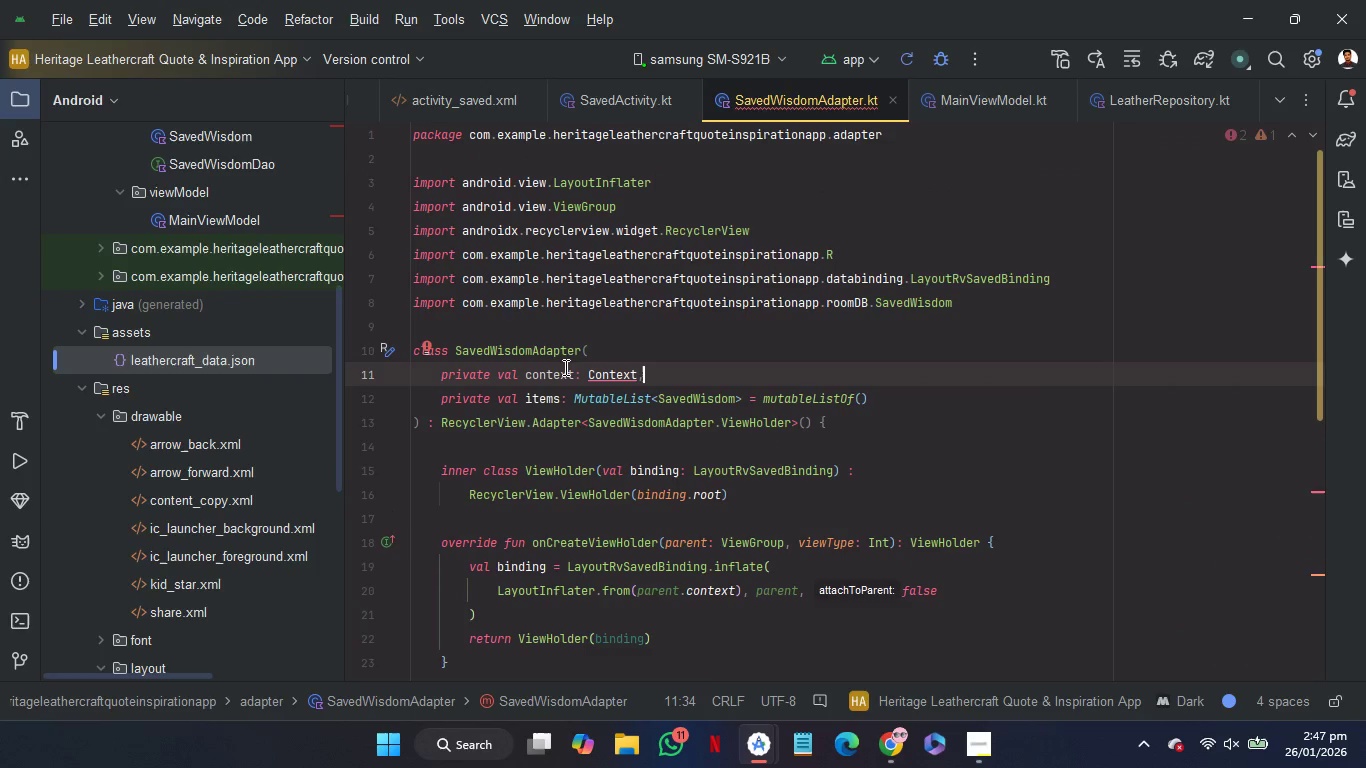 
mouse_move([619, 396])
 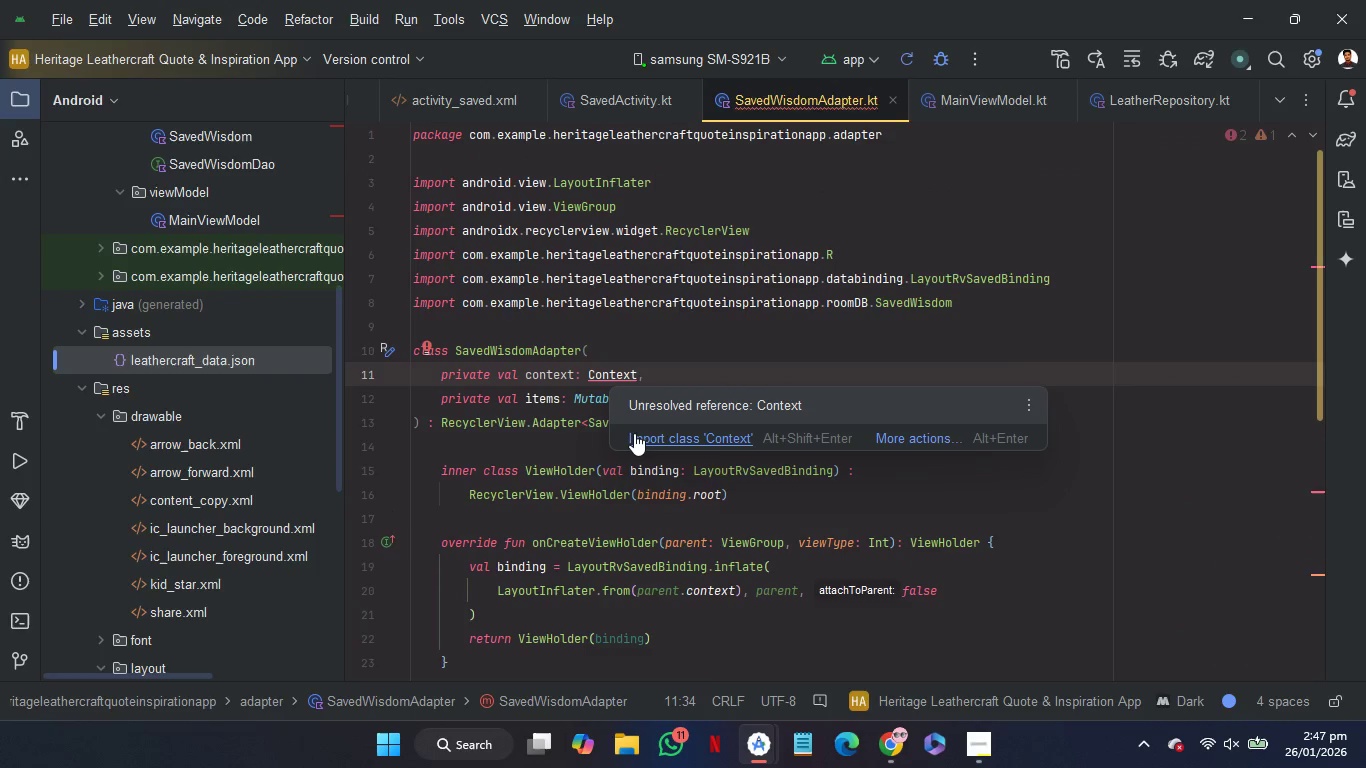 
left_click([634, 433])
 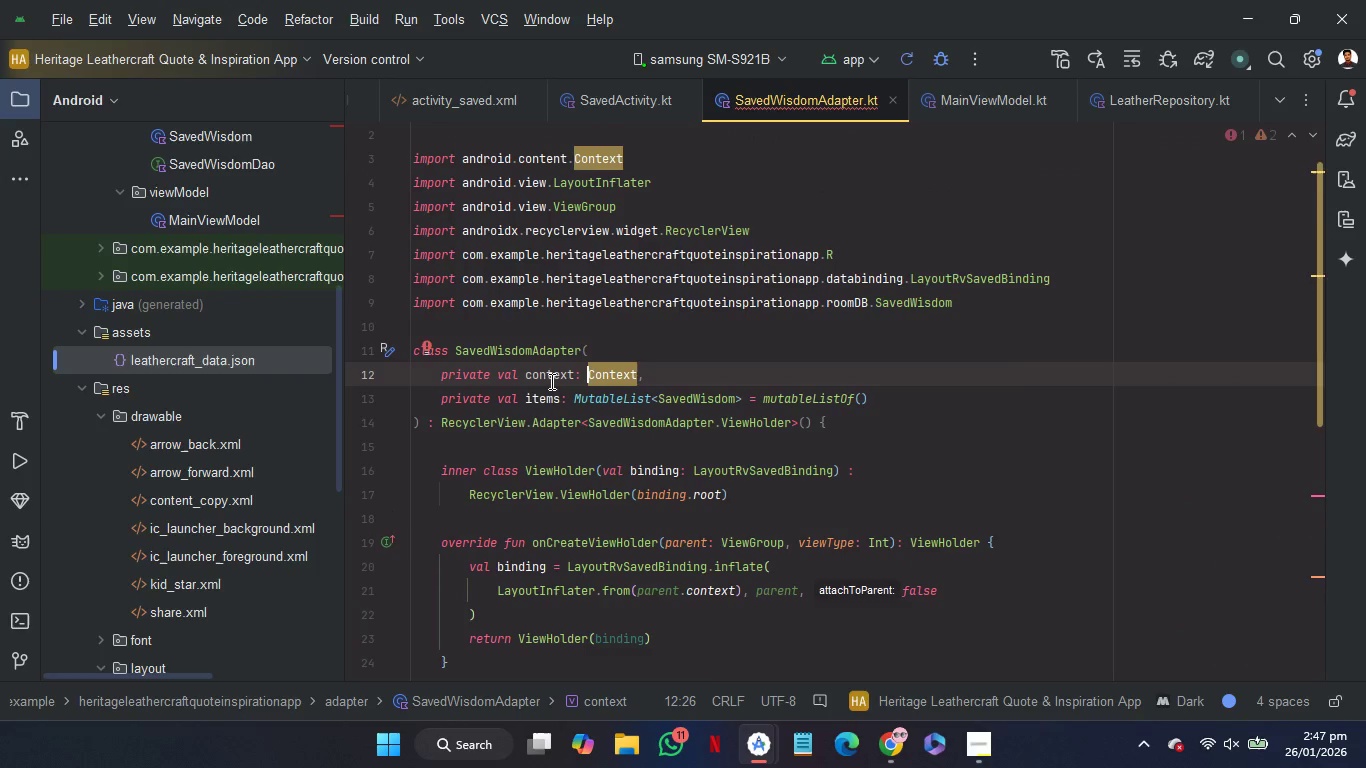 
double_click([550, 381])
 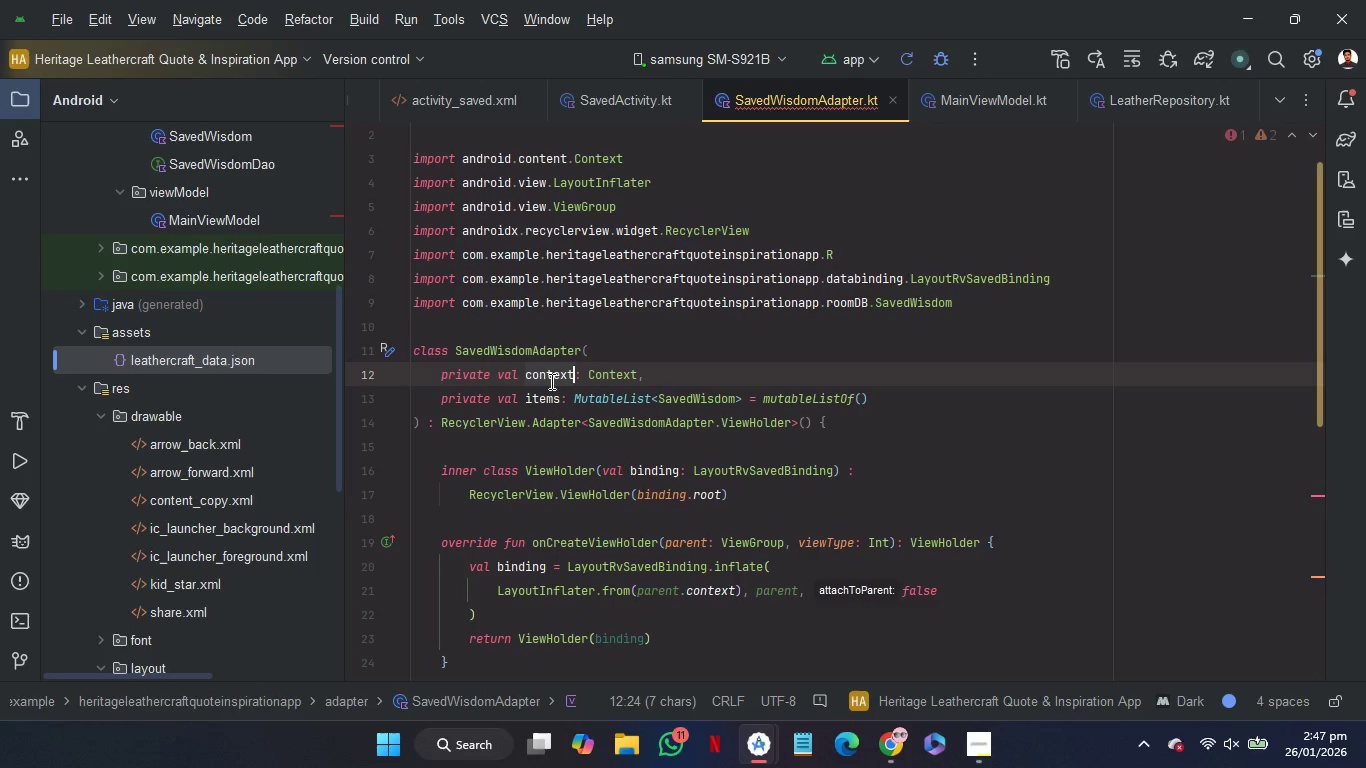 
key(Control+C)
 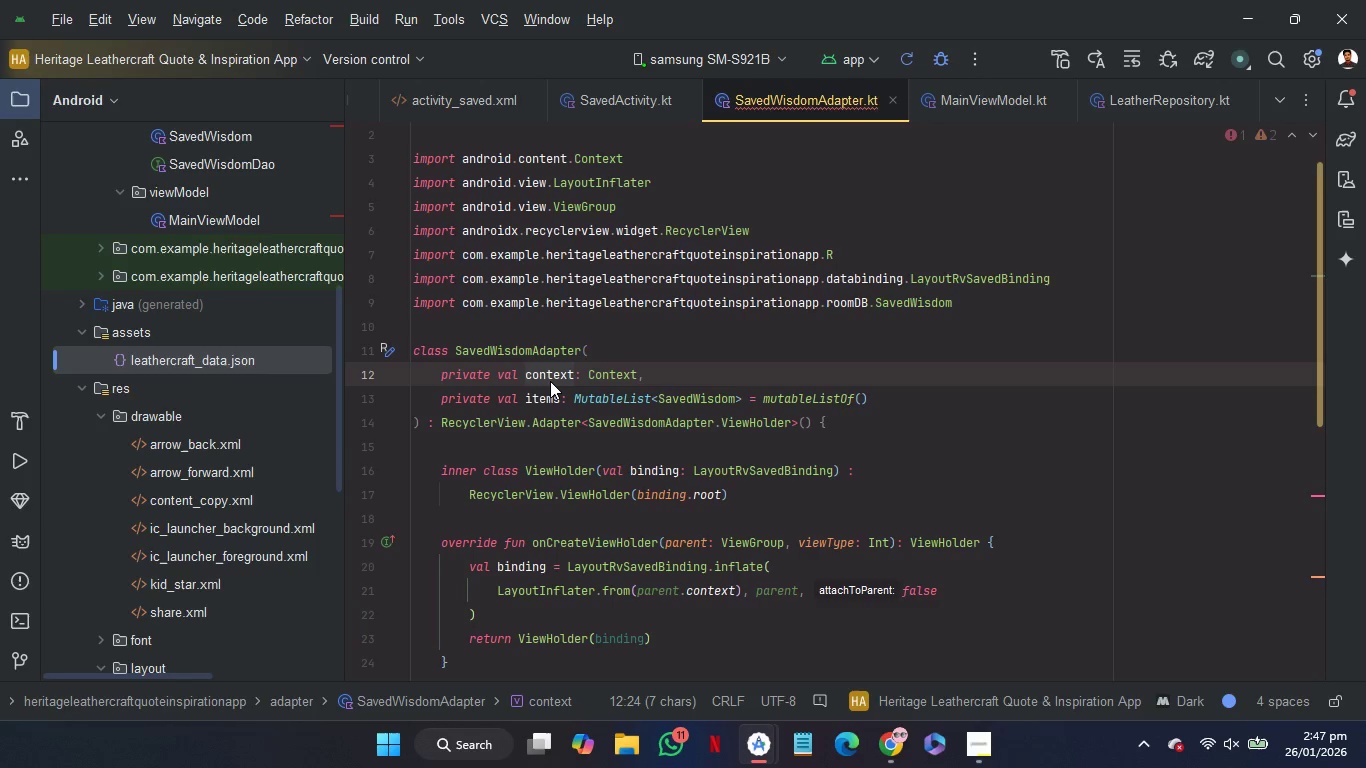 
key(Control+C)
 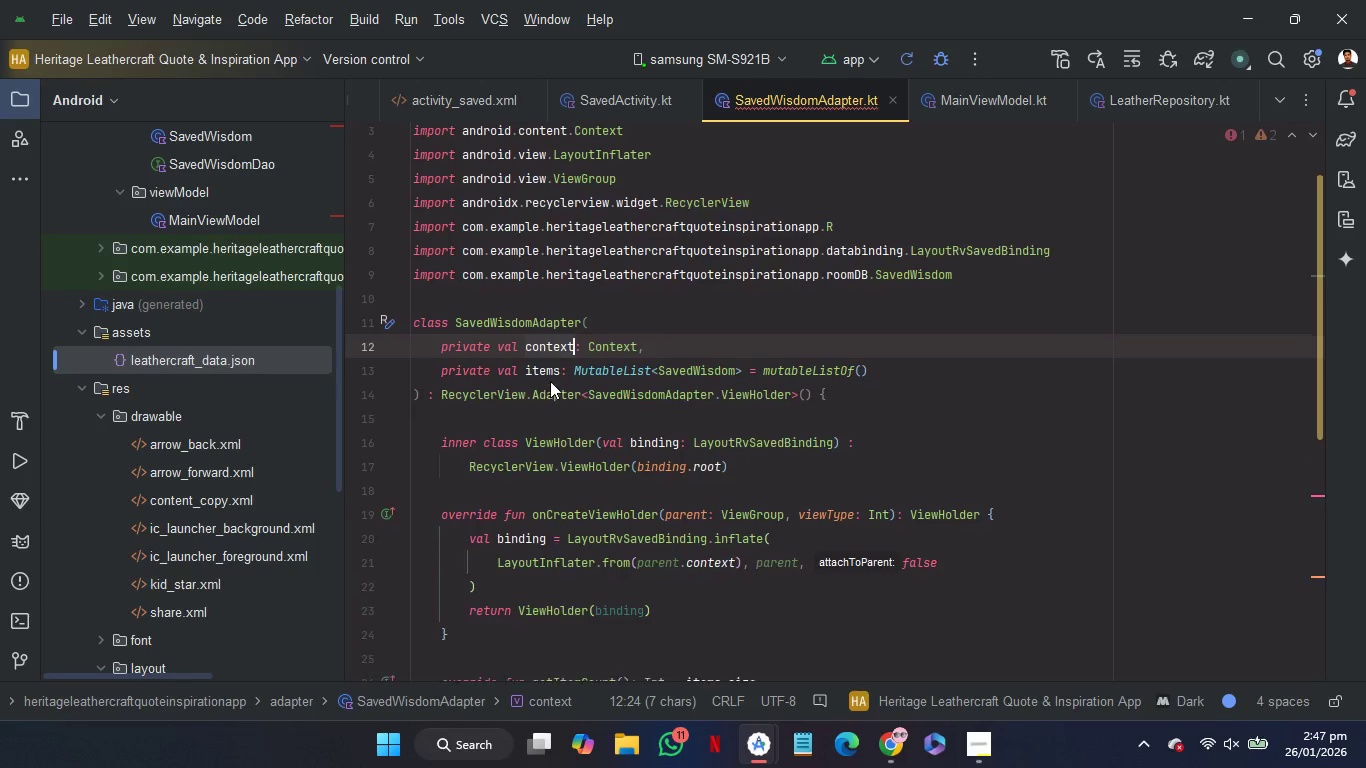 
scroll: coordinate [550, 381], scroll_direction: down, amount: 20.0
 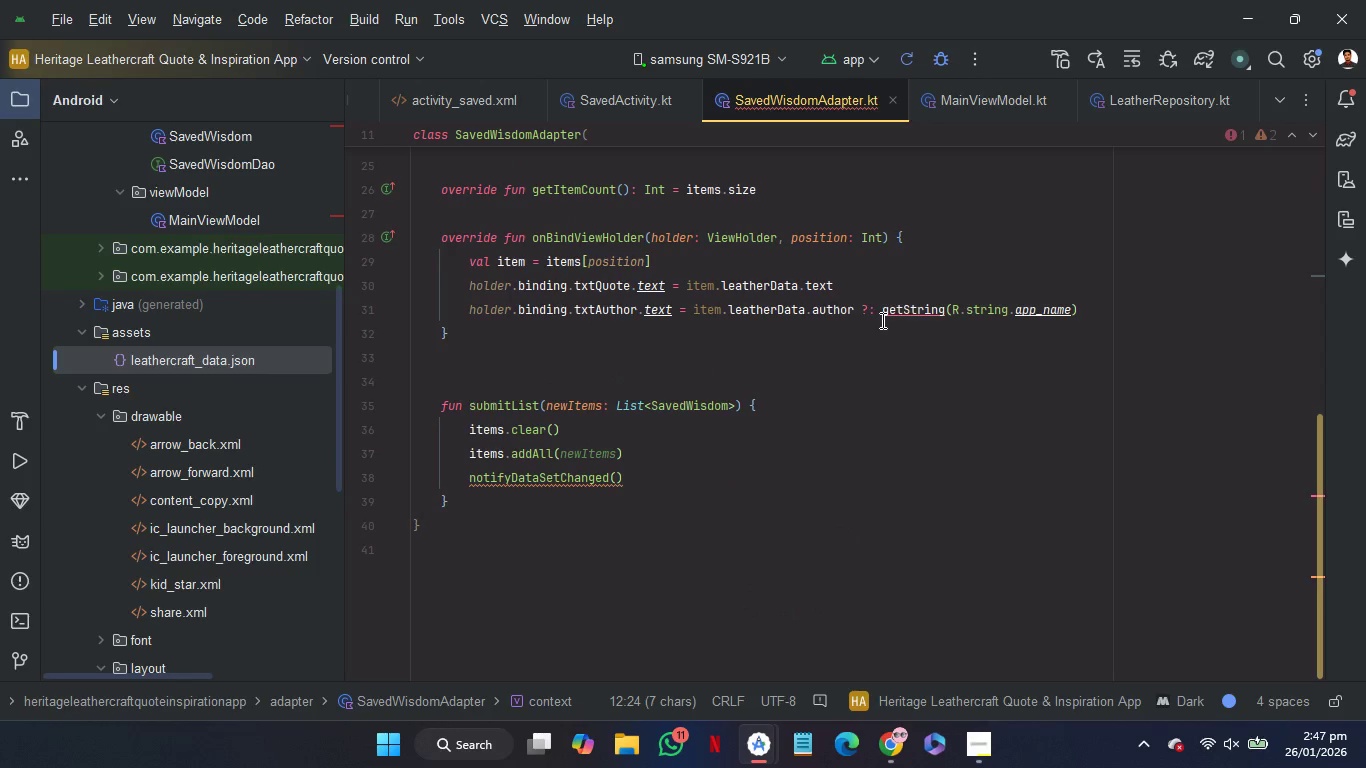 
left_click([881, 320])
 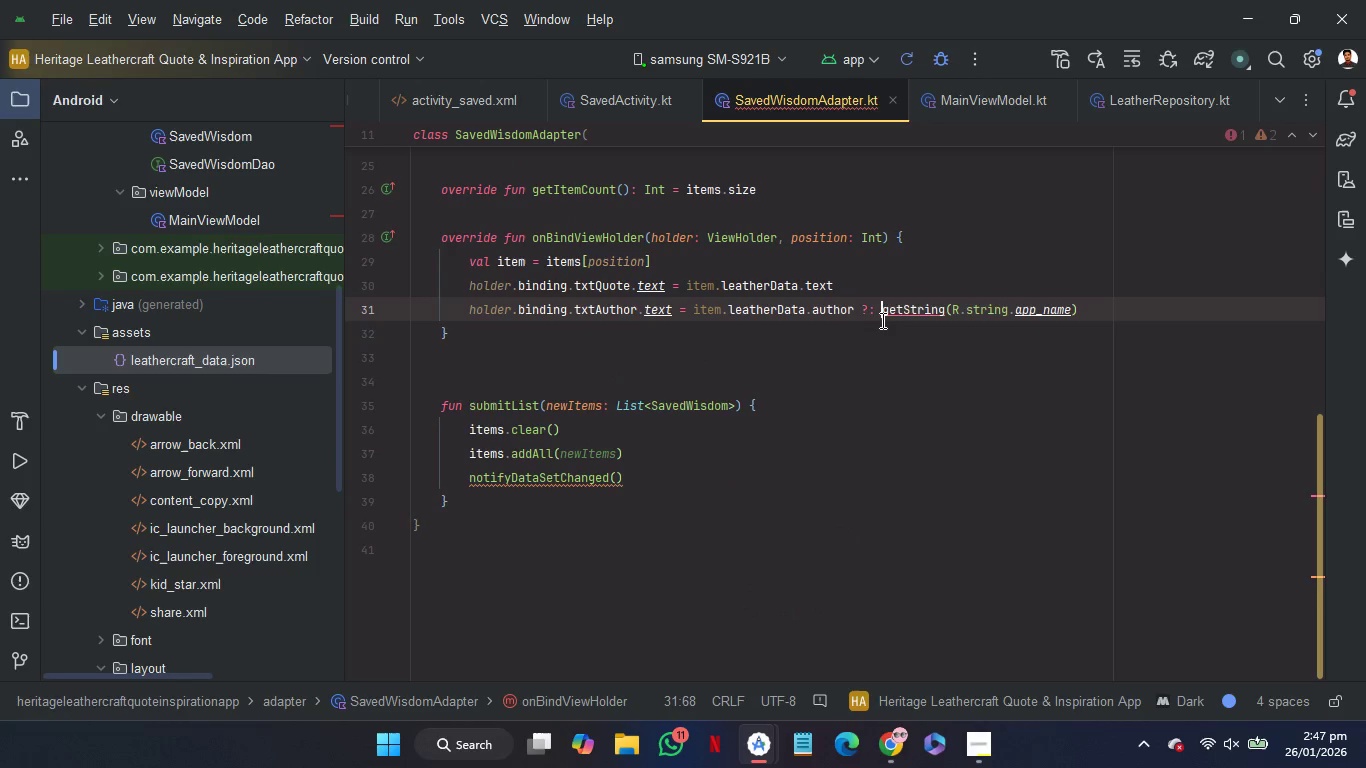 
key(Control+V)
 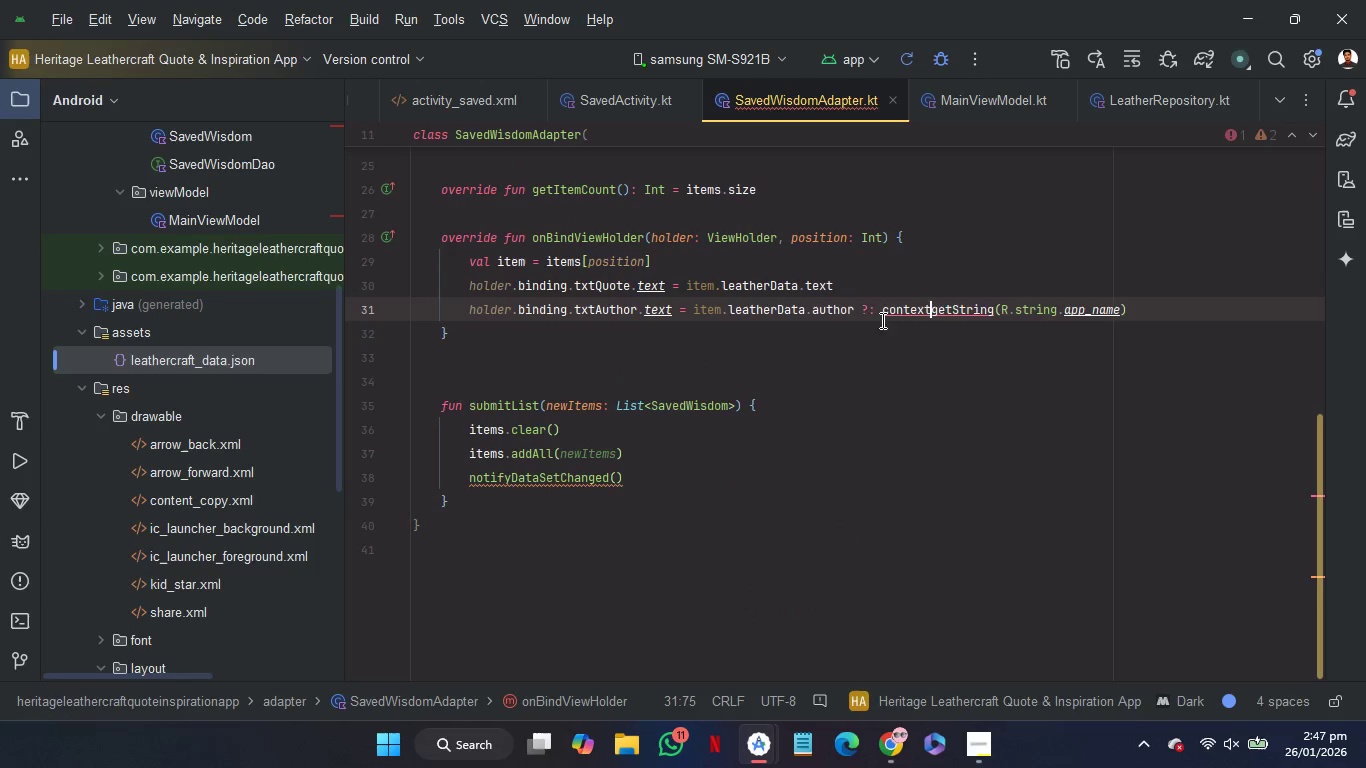 
key(Period)
 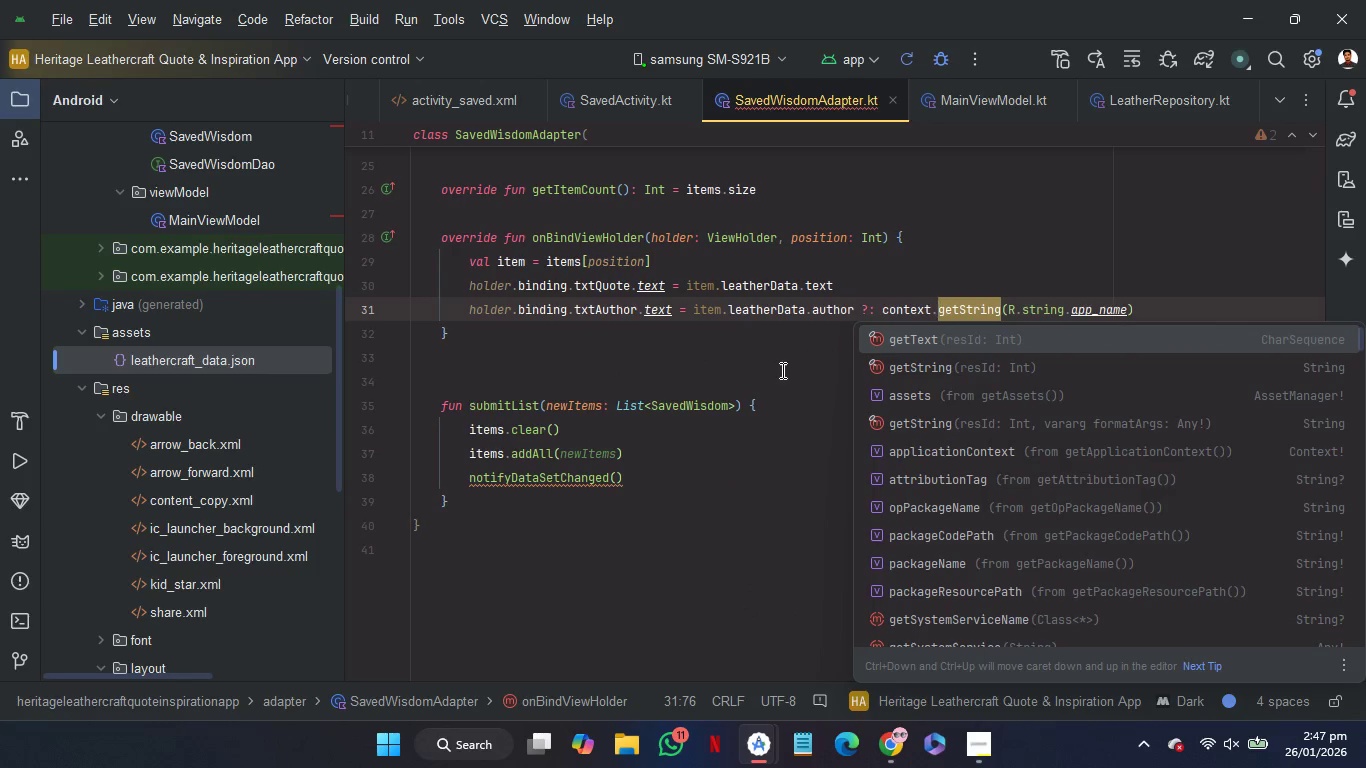 
left_click([772, 371])
 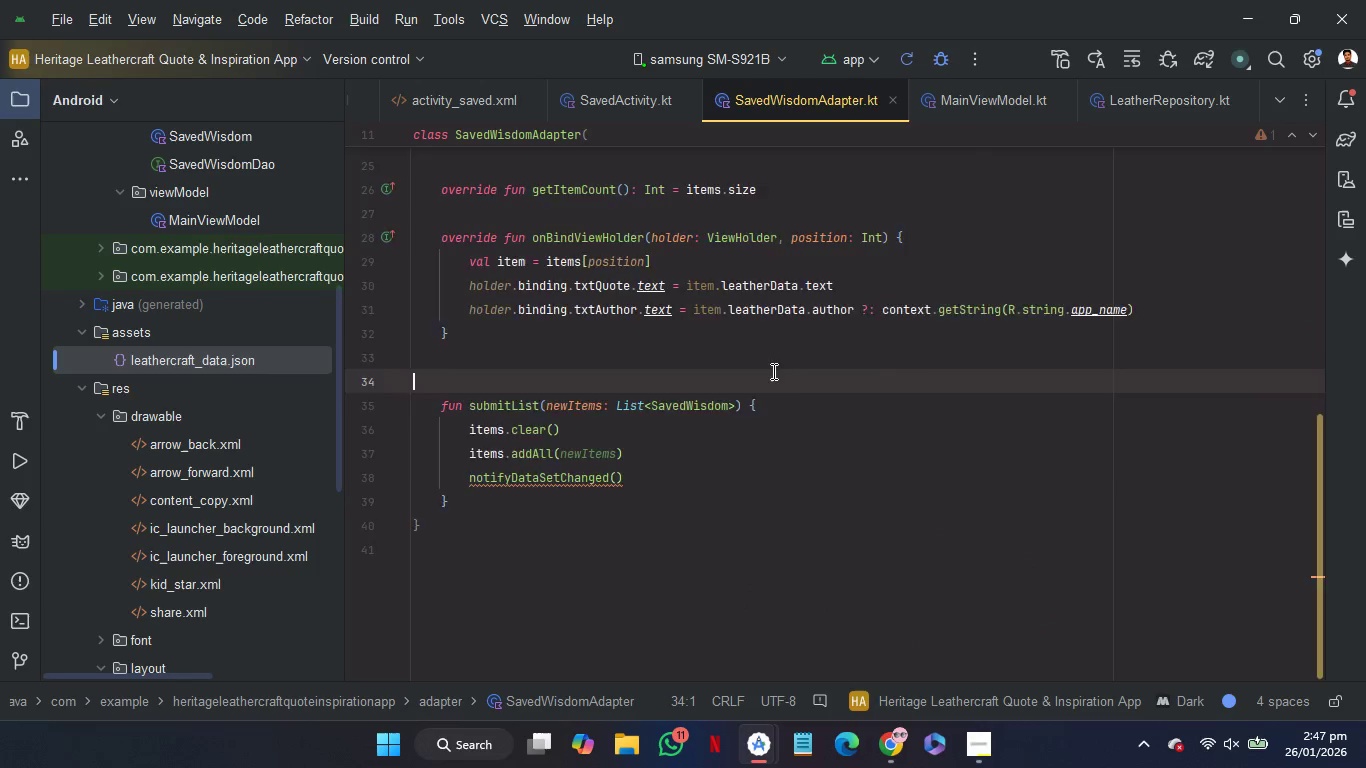 
scroll: coordinate [772, 371], scroll_direction: up, amount: 22.0
 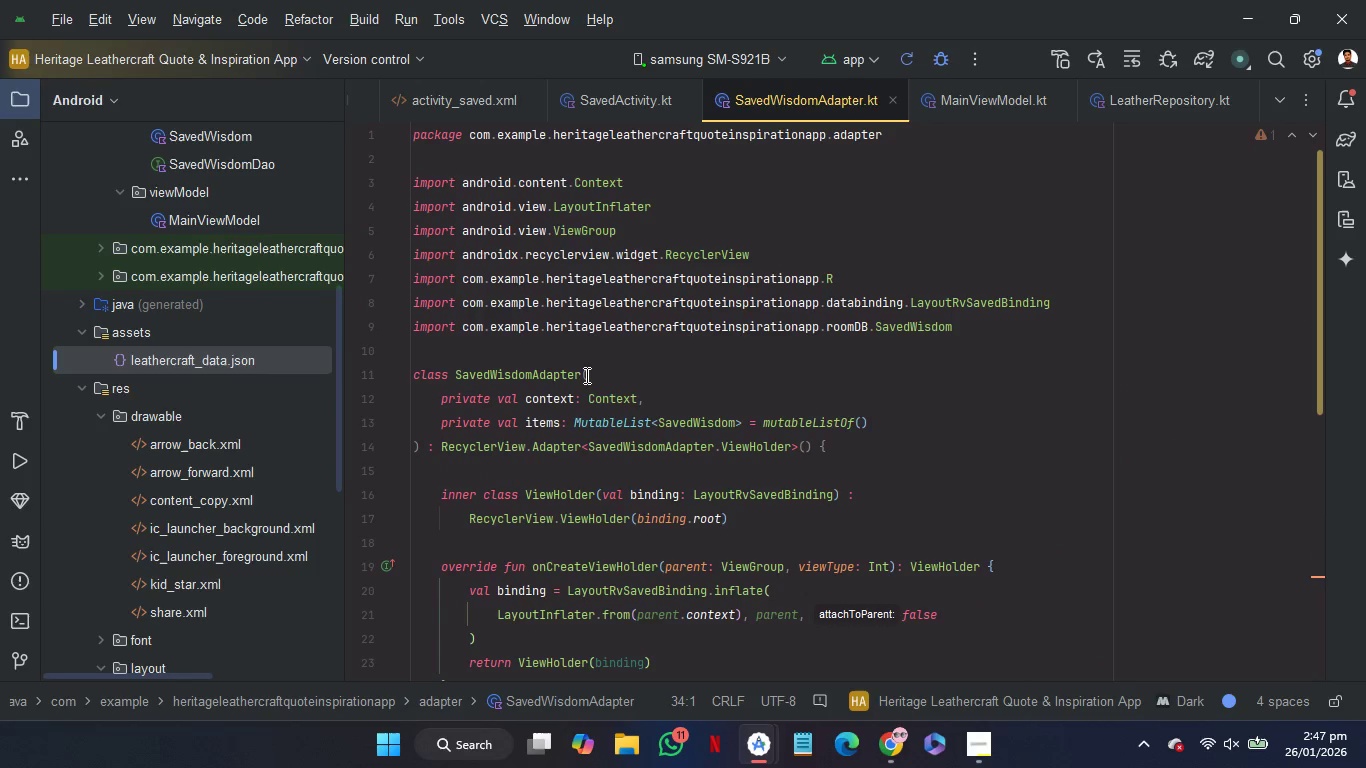 
hold_key(key=ControlRight, duration=1.03)
left_click([552, 369])
 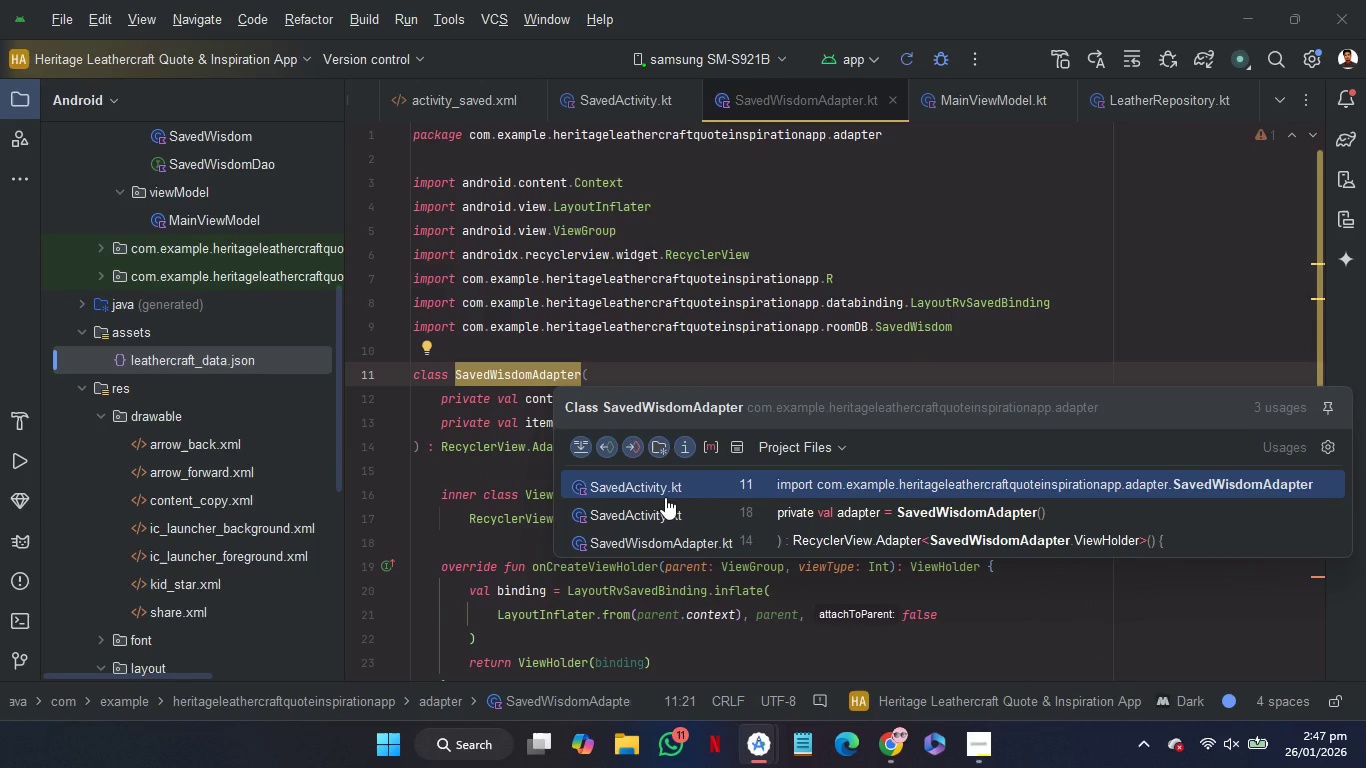 
left_click([669, 504])
 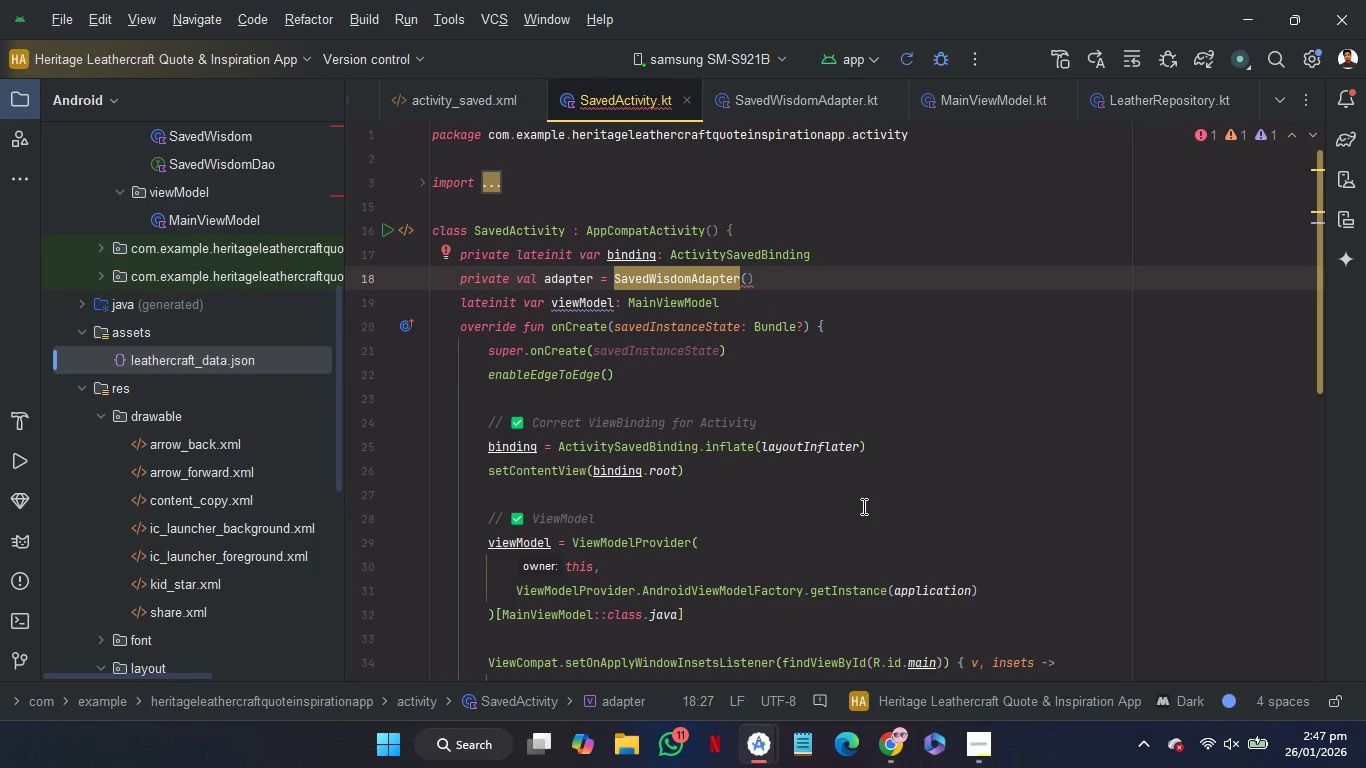 
left_click([862, 506])
 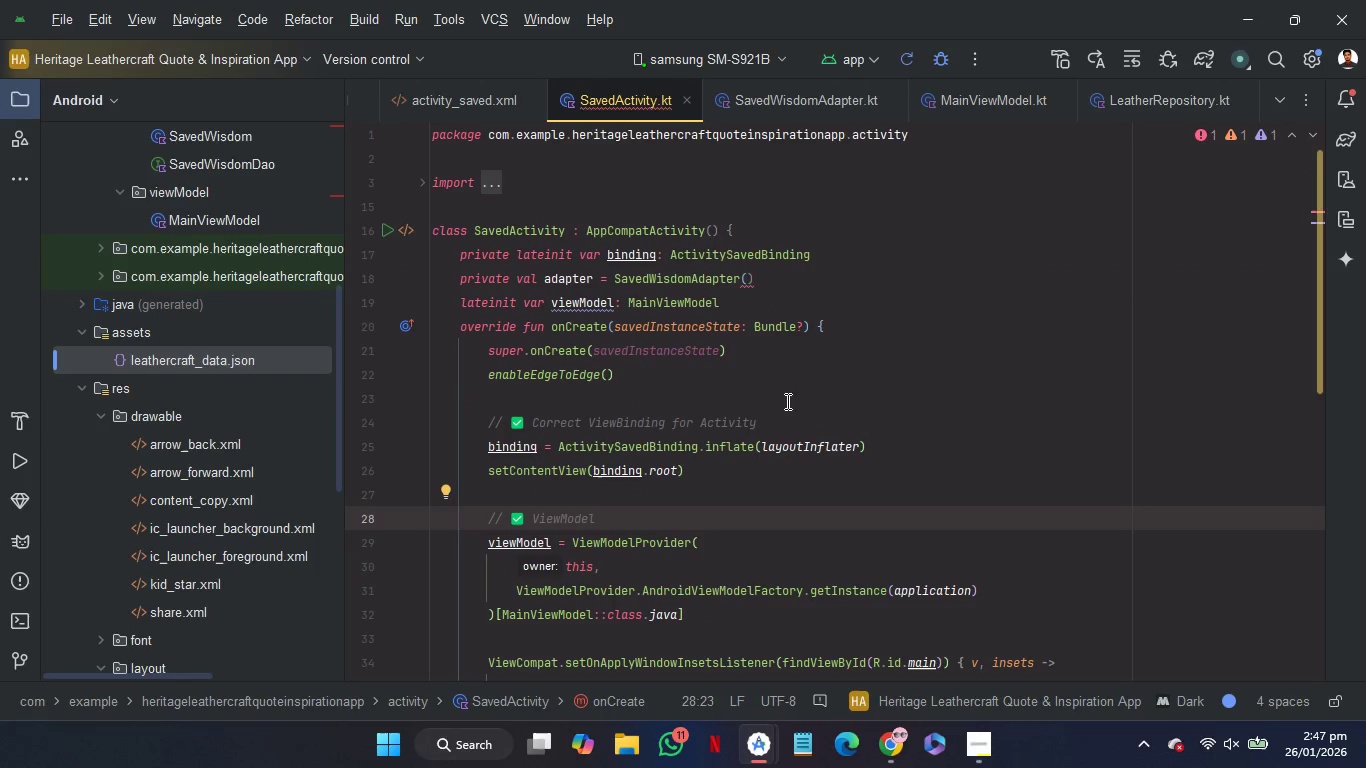 
mouse_move([740, 264])
 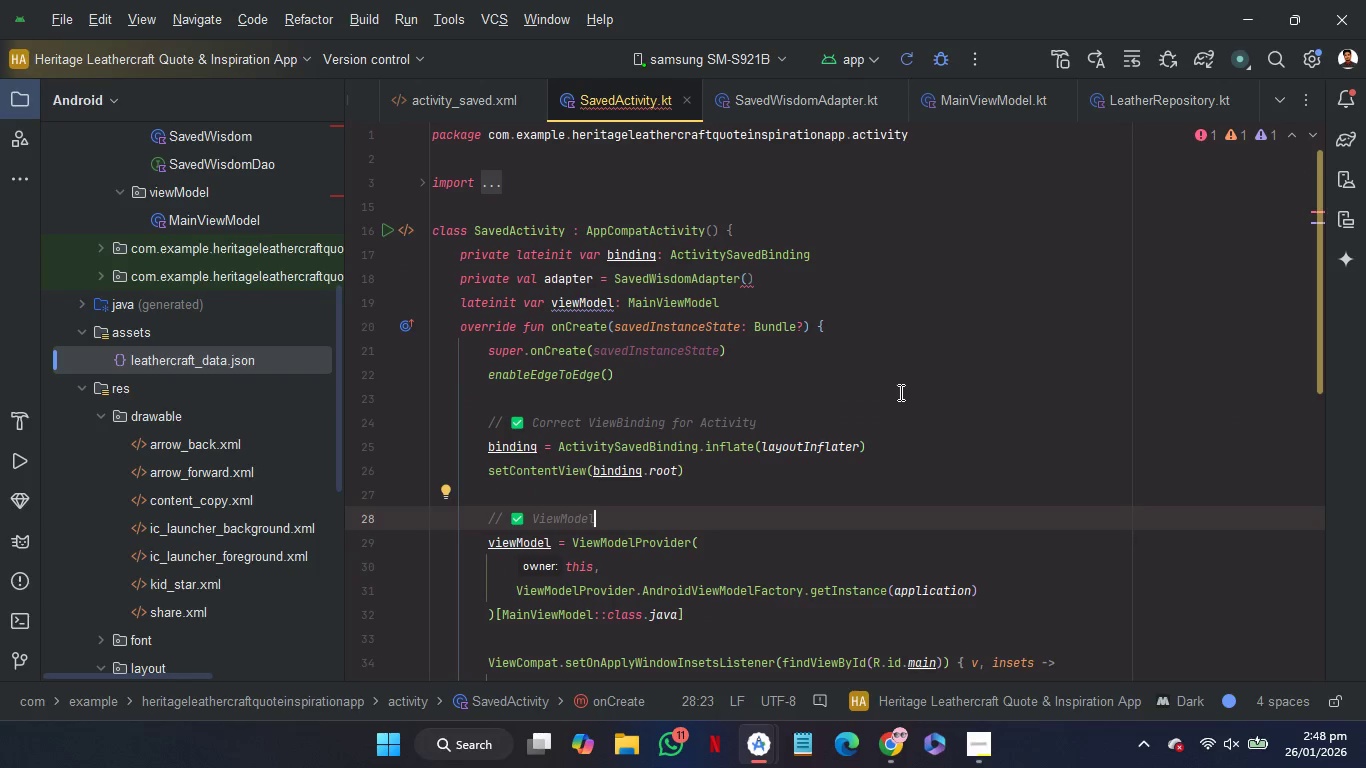 
scroll: coordinate [899, 392], scroll_direction: down, amount: 4.0
 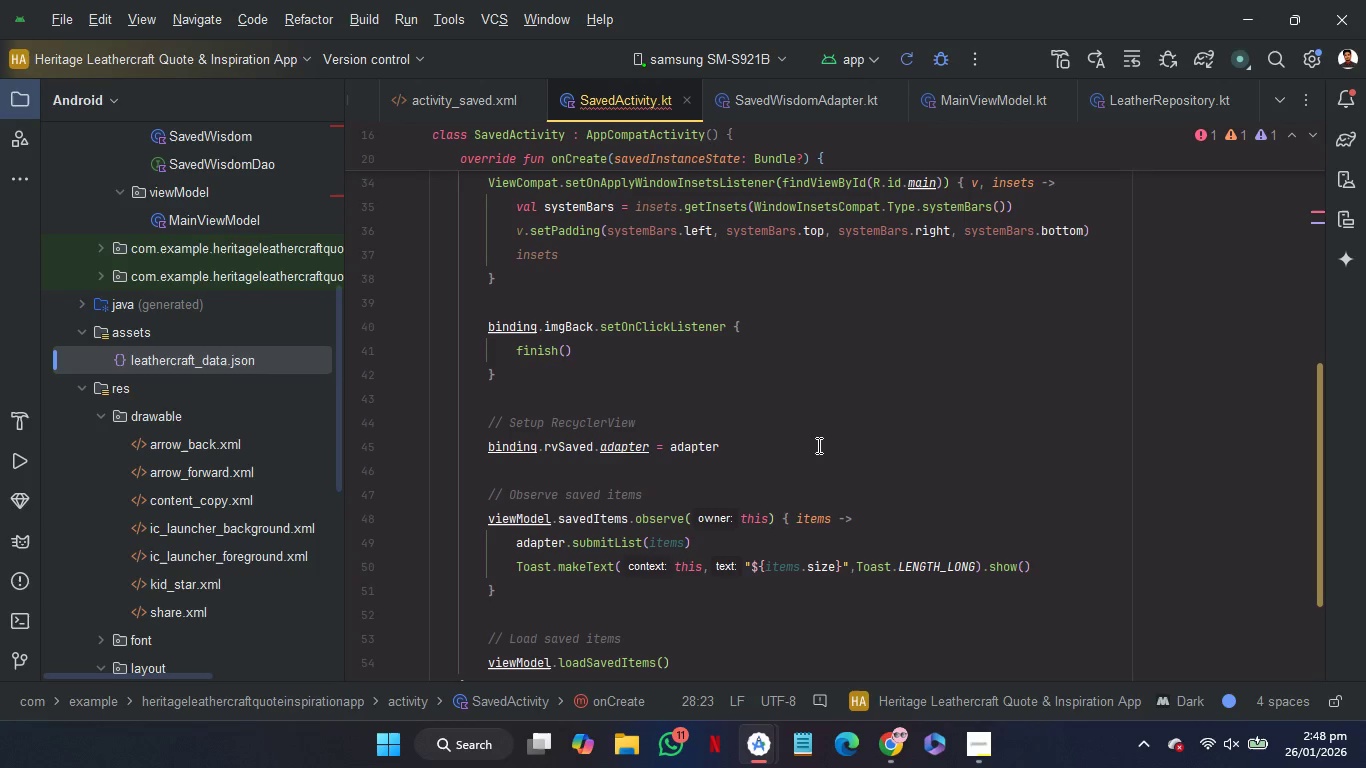 
wait(5.32)
 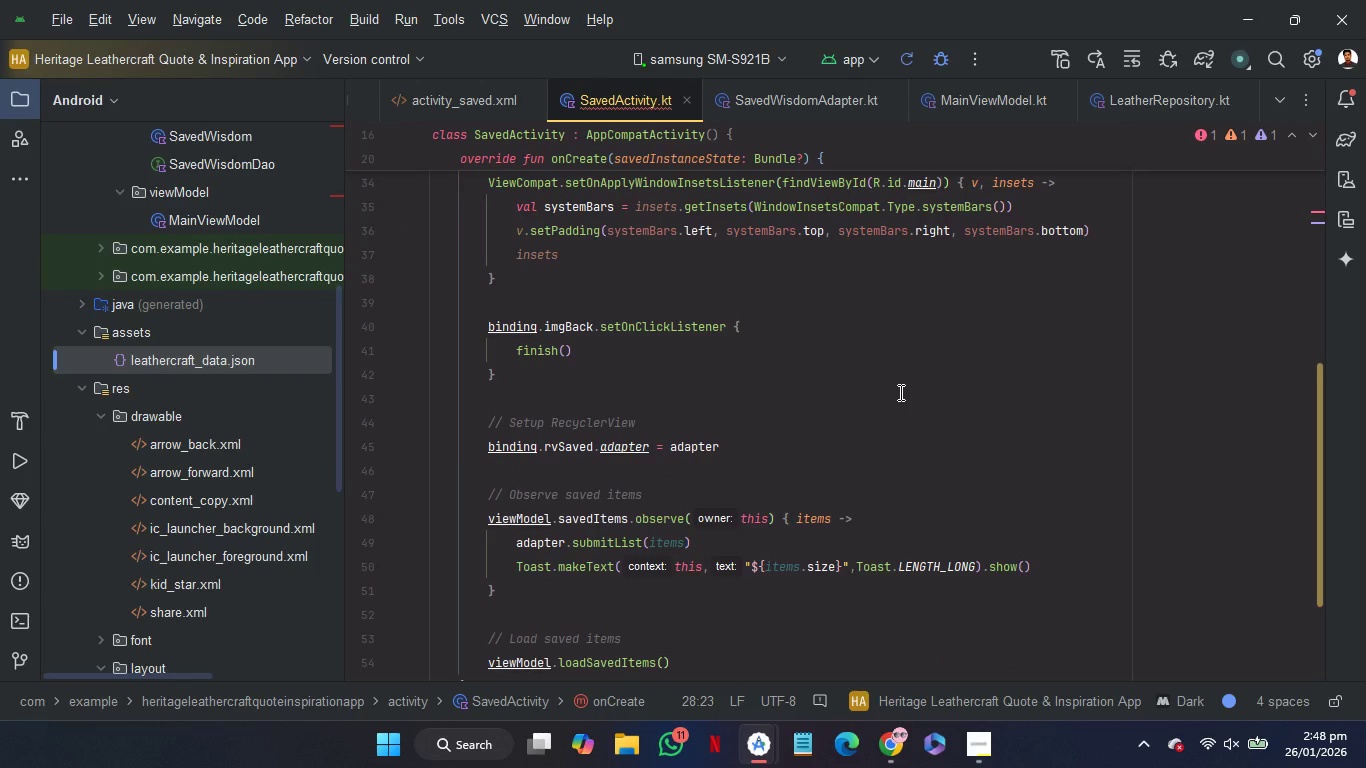 
scroll: coordinate [785, 468], scroll_direction: up, amount: 7.0
 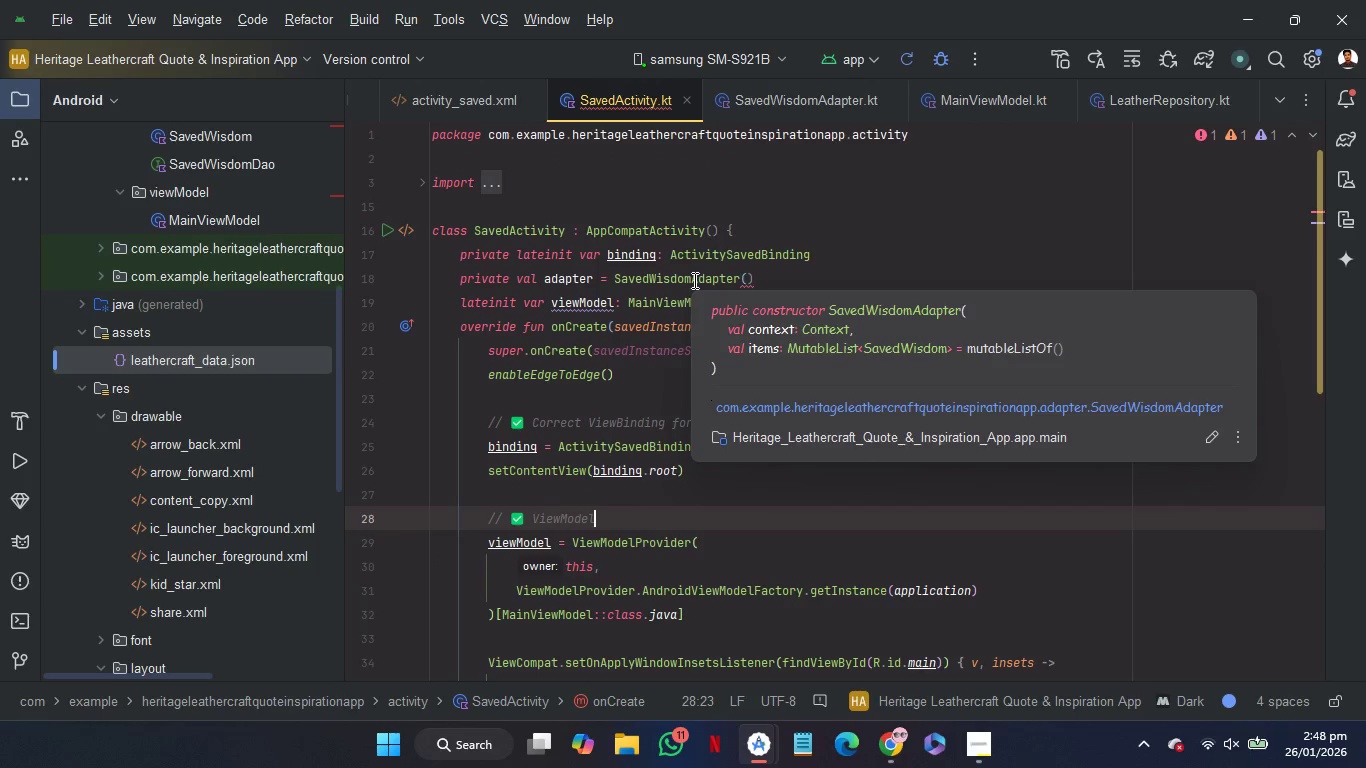 
left_click([693, 280])
 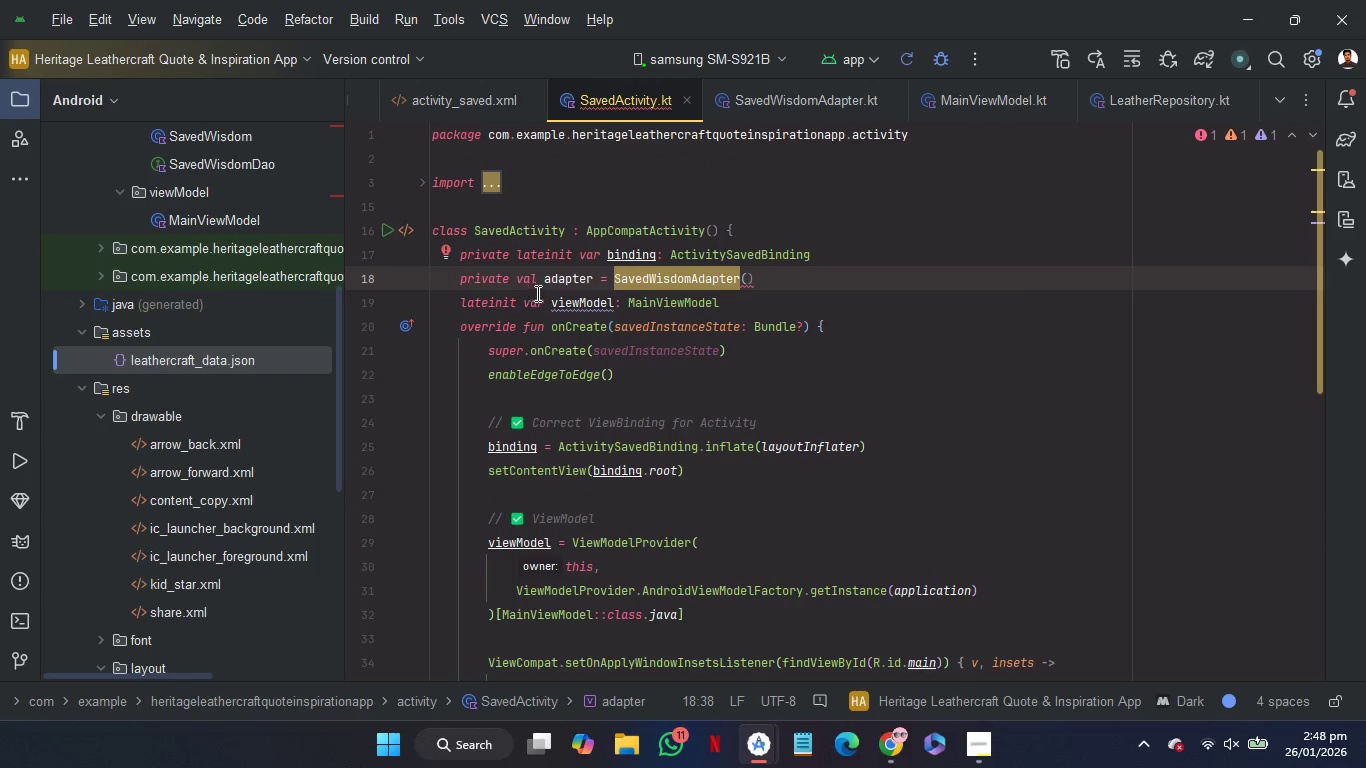 
left_click([572, 280])
 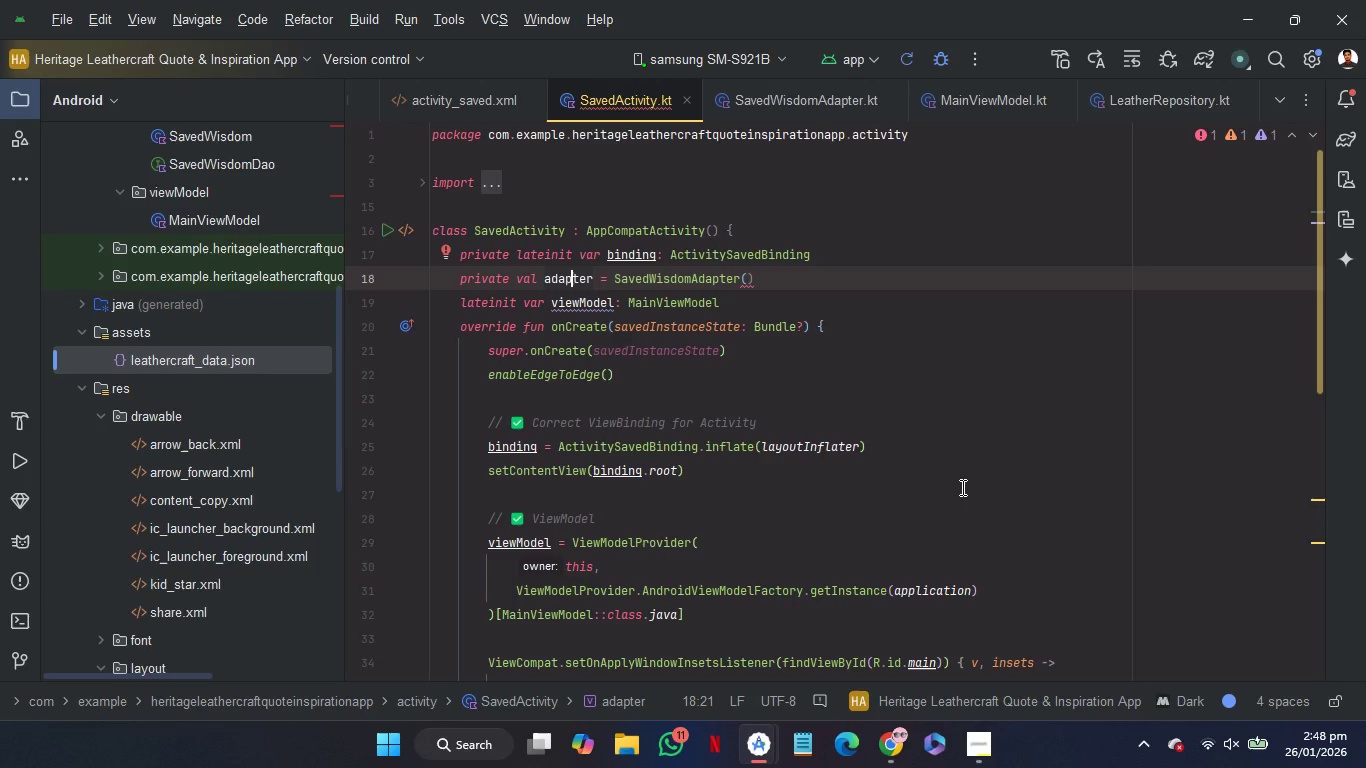 
scroll: coordinate [961, 487], scroll_direction: down, amount: 4.0
 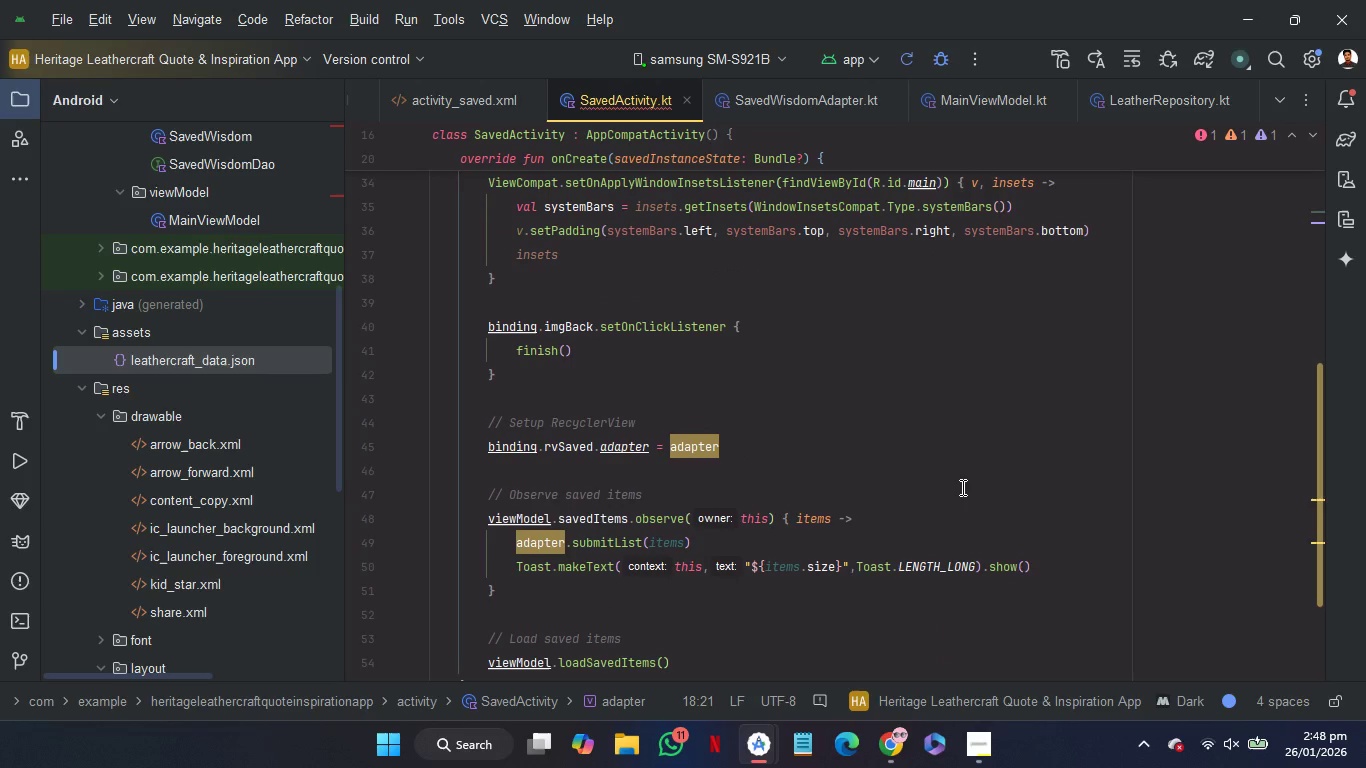 
mouse_move([819, 487])
 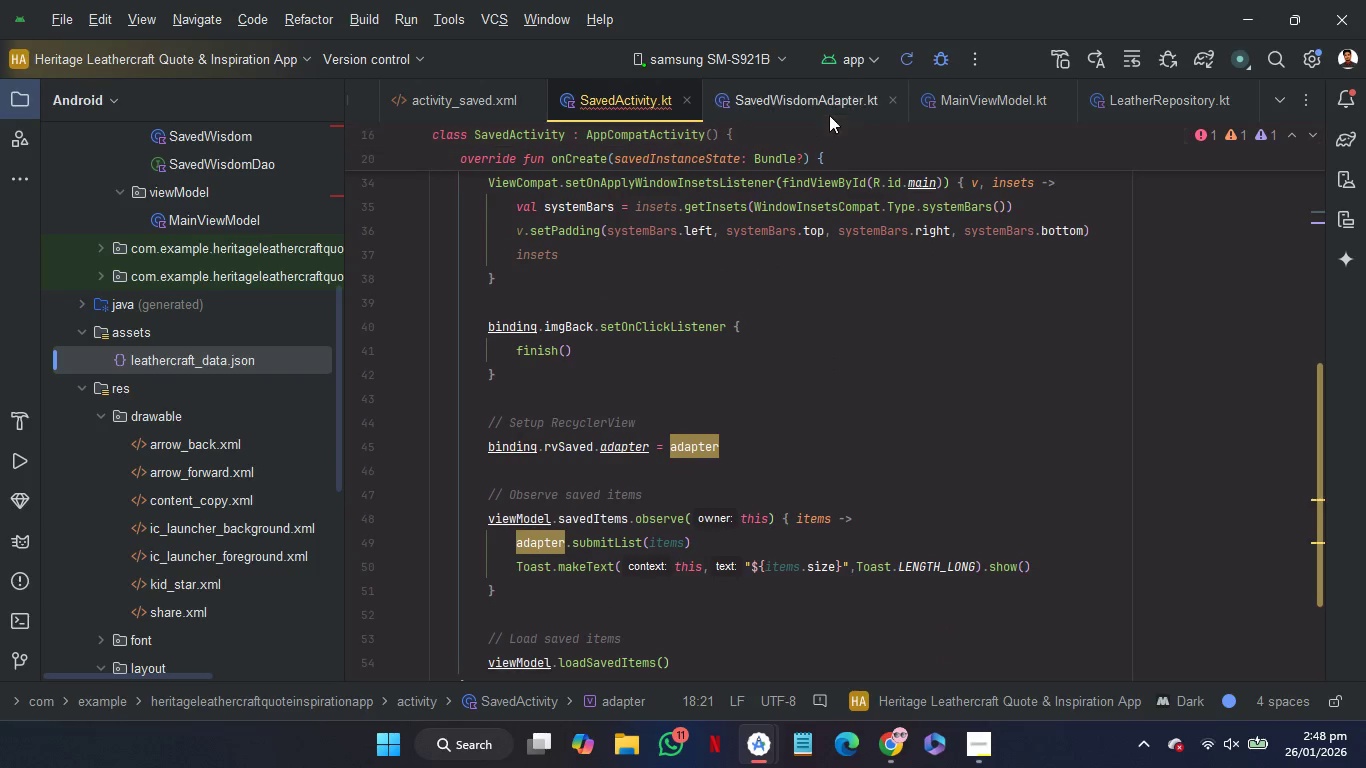 
left_click([822, 107])
 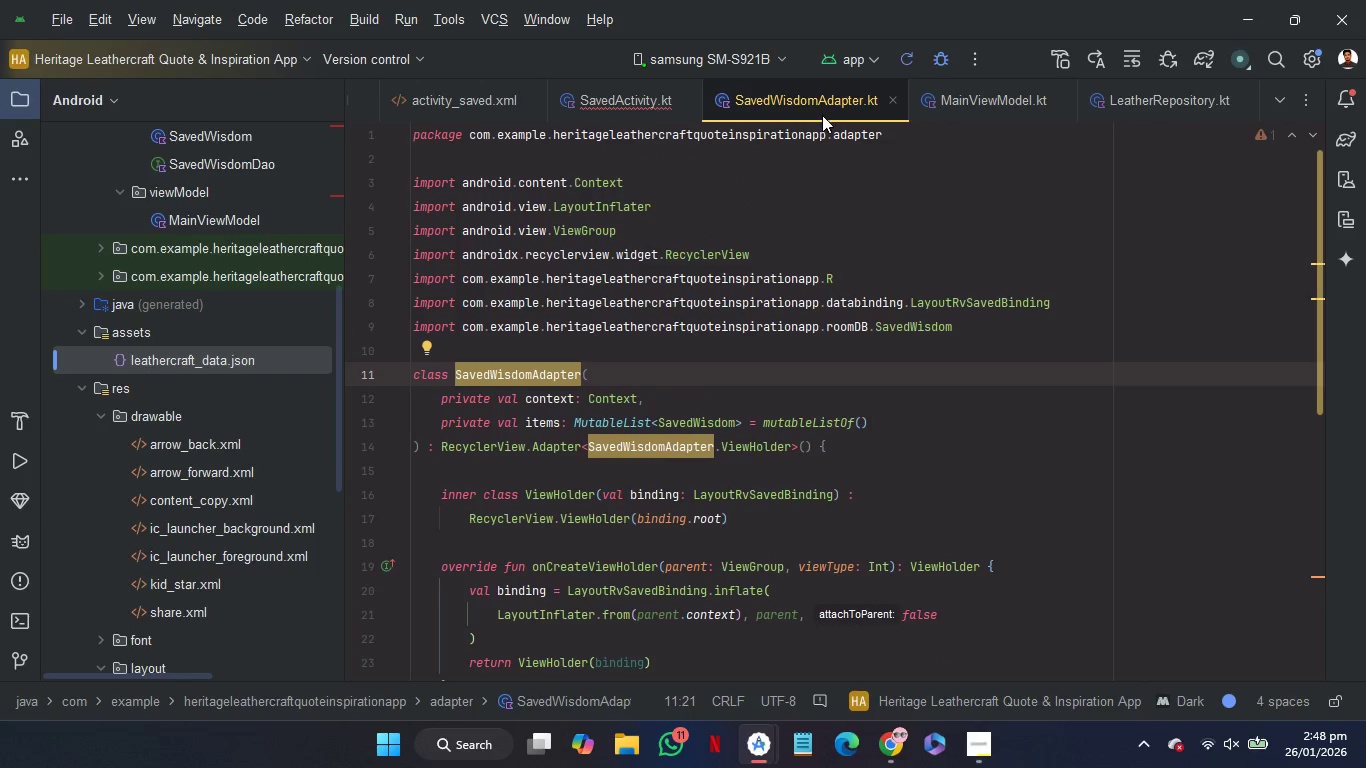 
mouse_move([999, 425])
 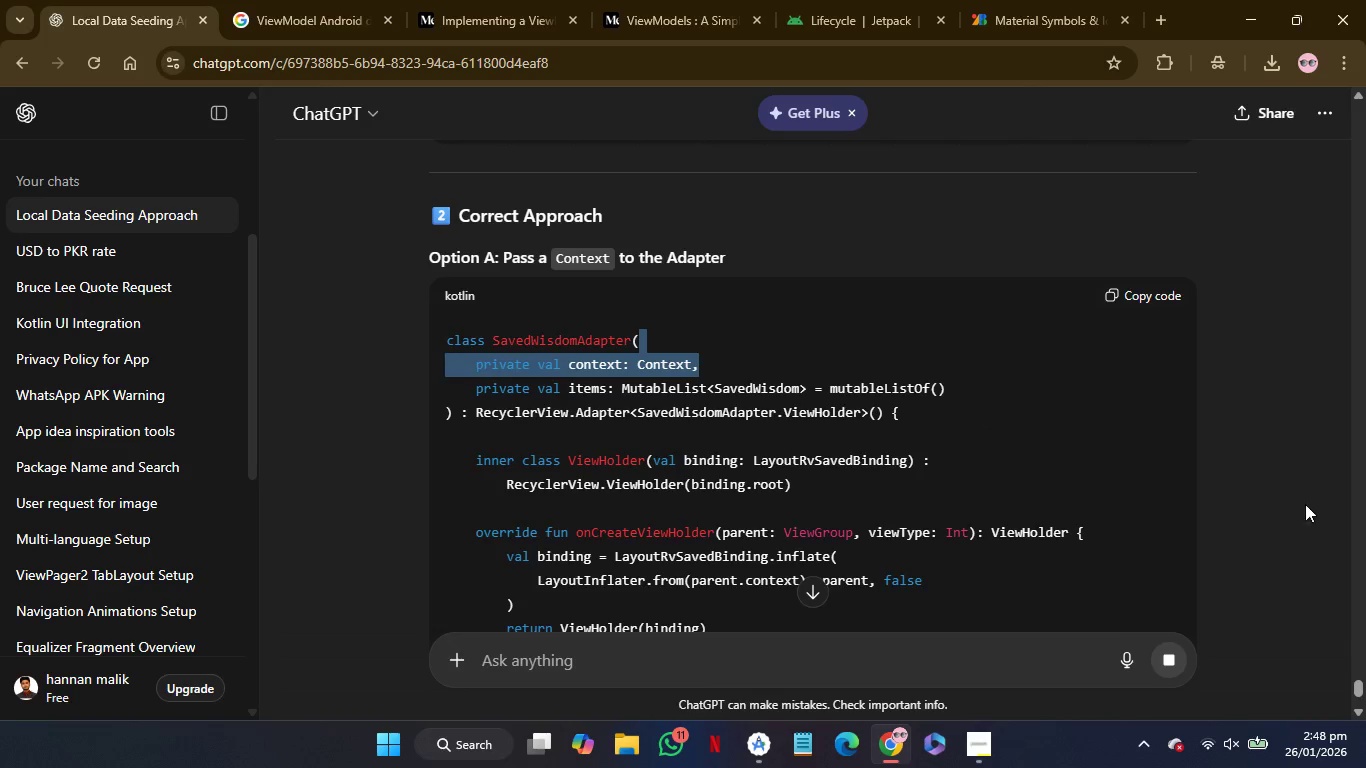 
mouse_move([1227, 501])
 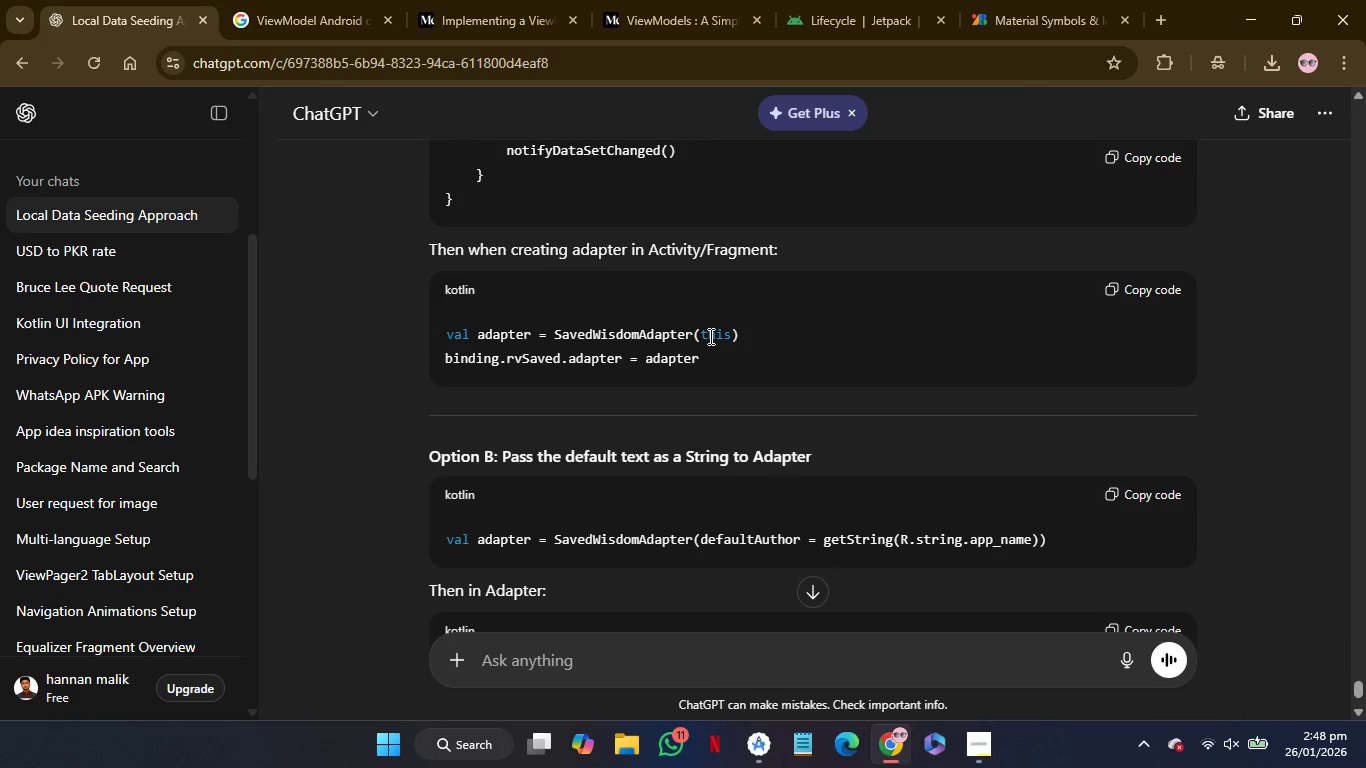 
double_click([709, 336])
 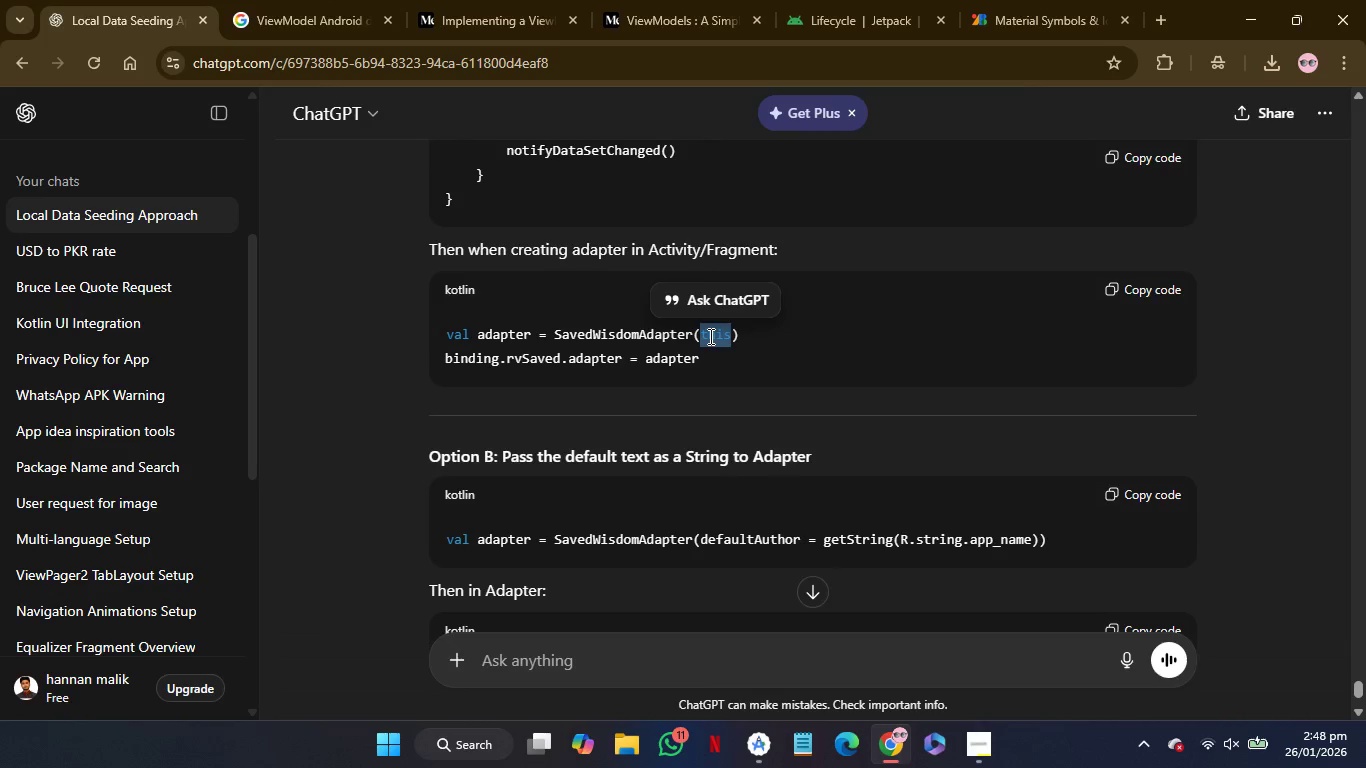 
key(Control+C)
 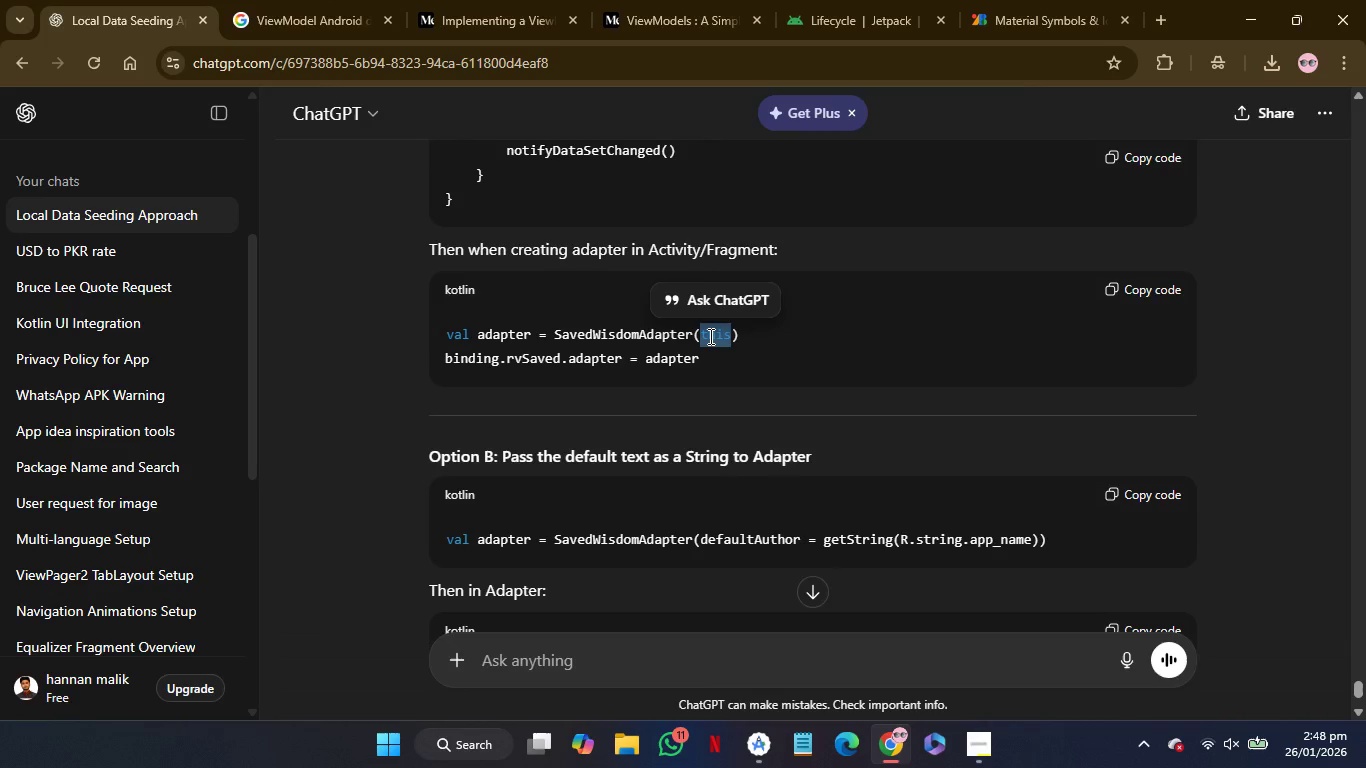 
key(Control+C)
 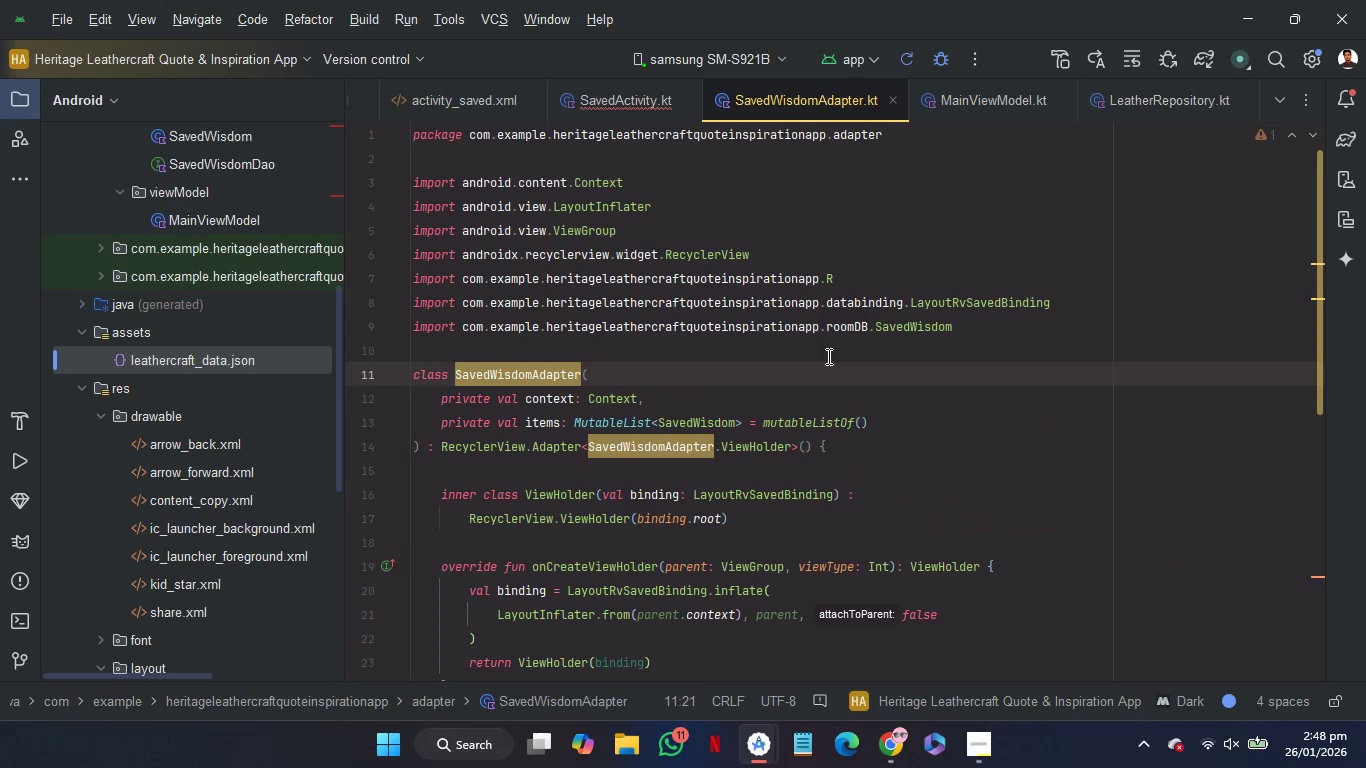 
left_click([638, 112])
 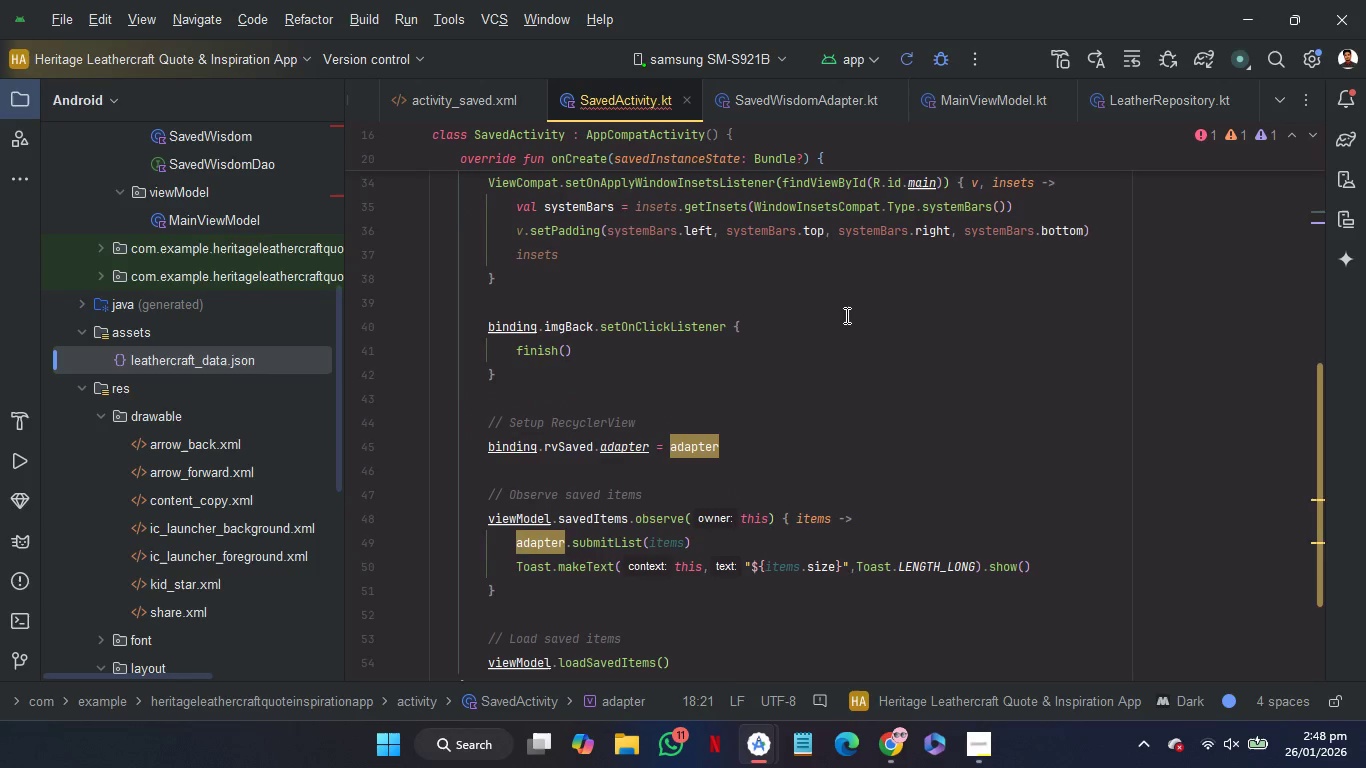 
scroll: coordinate [845, 315], scroll_direction: up, amount: 51.0
 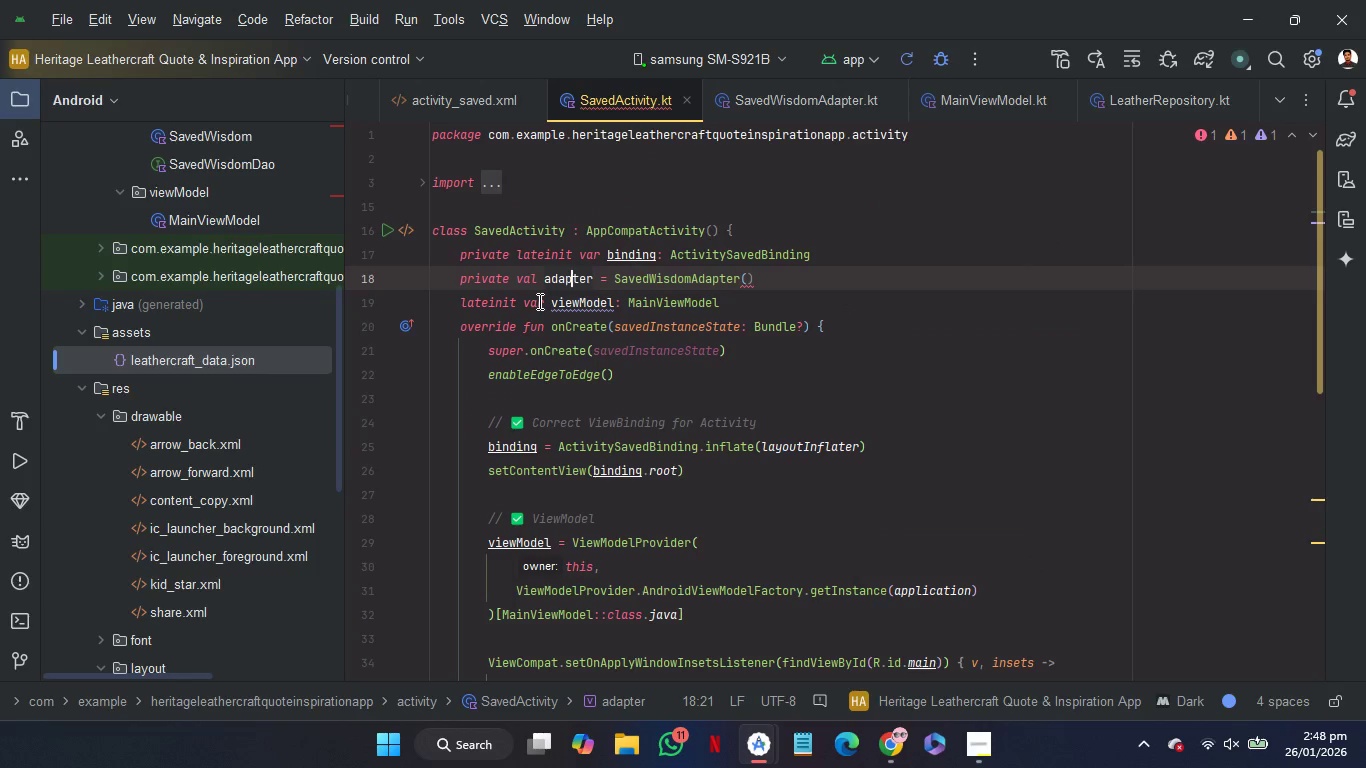 
mouse_move([727, 309])
 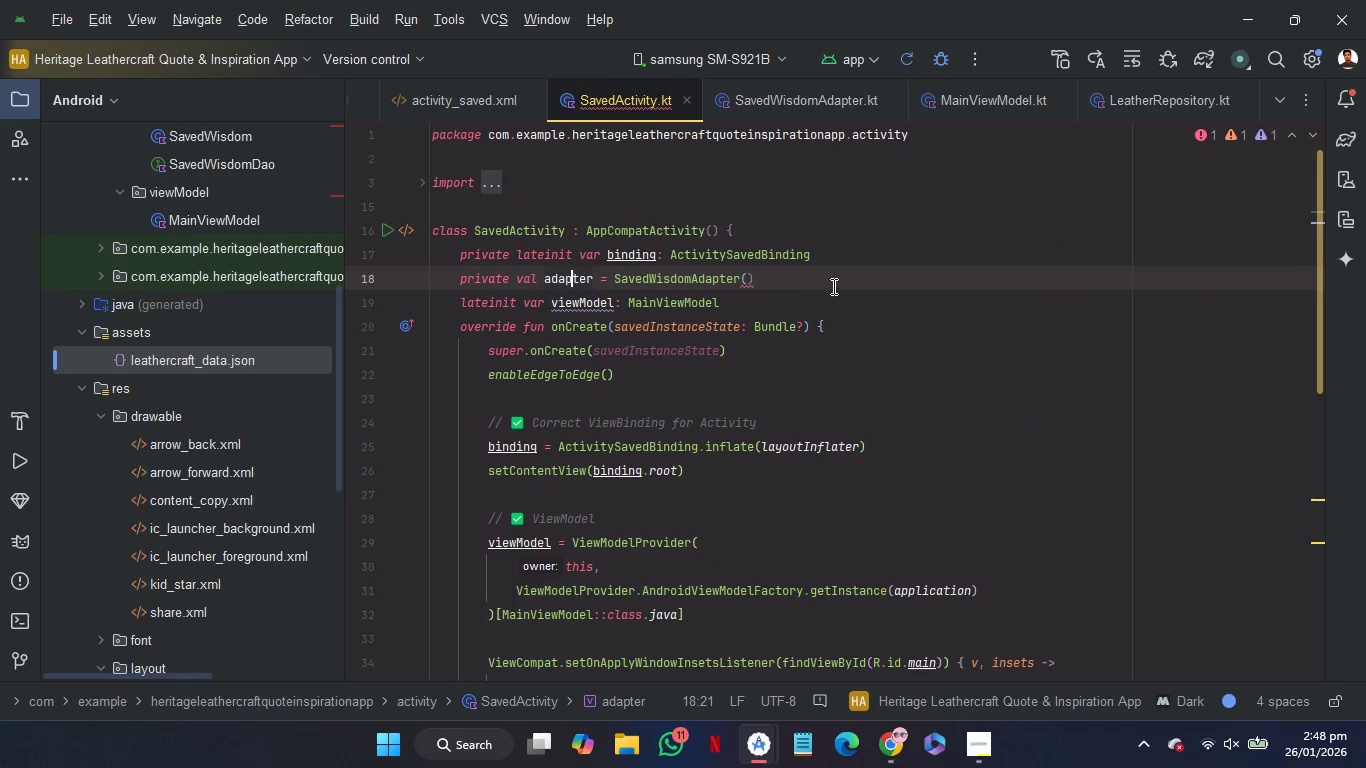 
left_click_drag(start_coordinate=[832, 286], to_coordinate=[873, 263])
 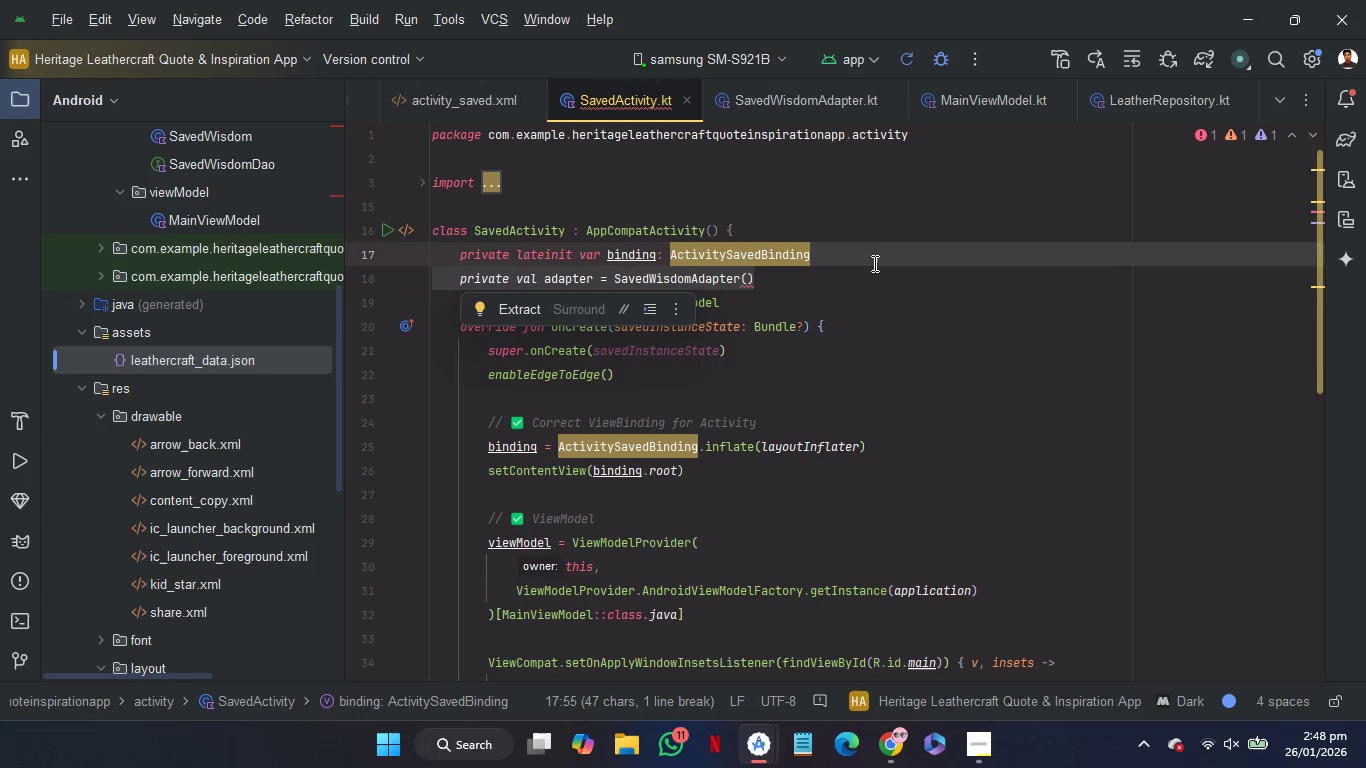 
key(Backspace)
 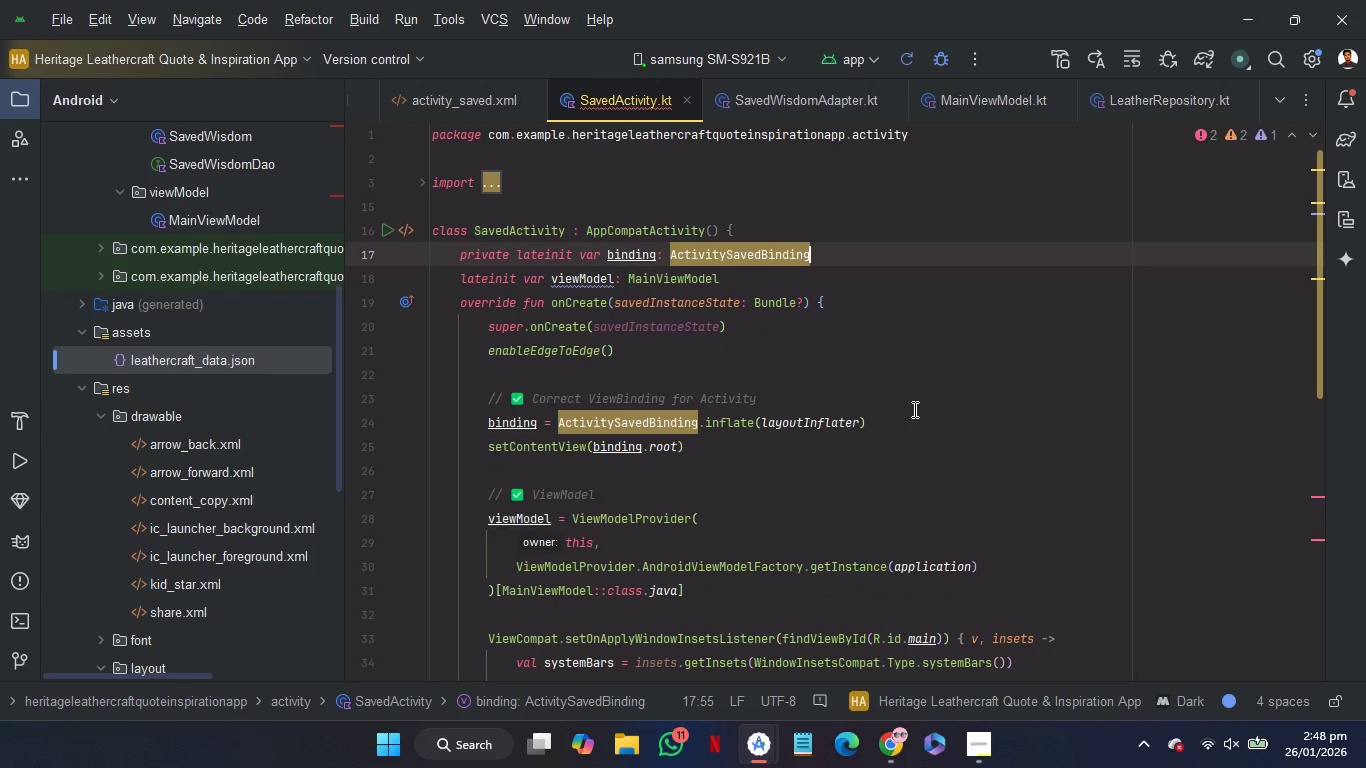 
scroll: coordinate [913, 409], scroll_direction: down, amount: 4.0
 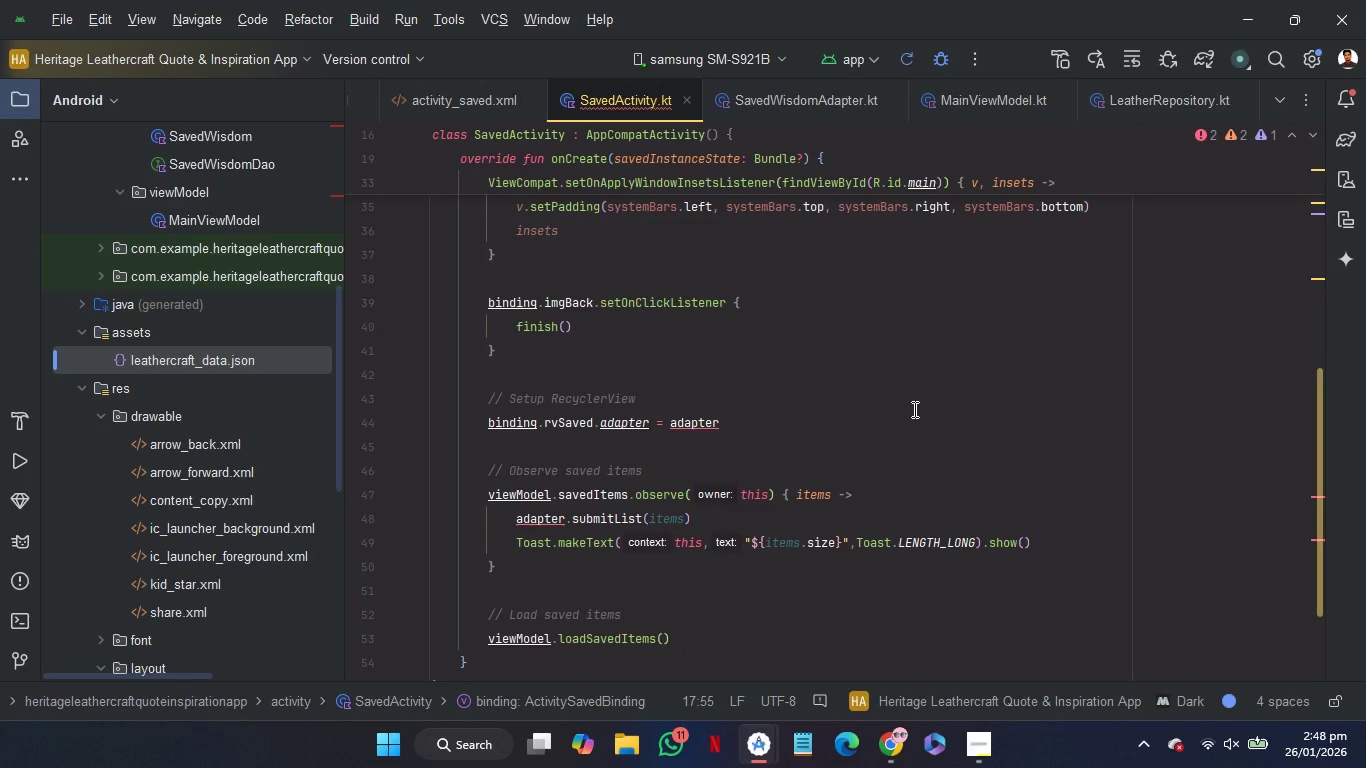 
key(Control+Z)
 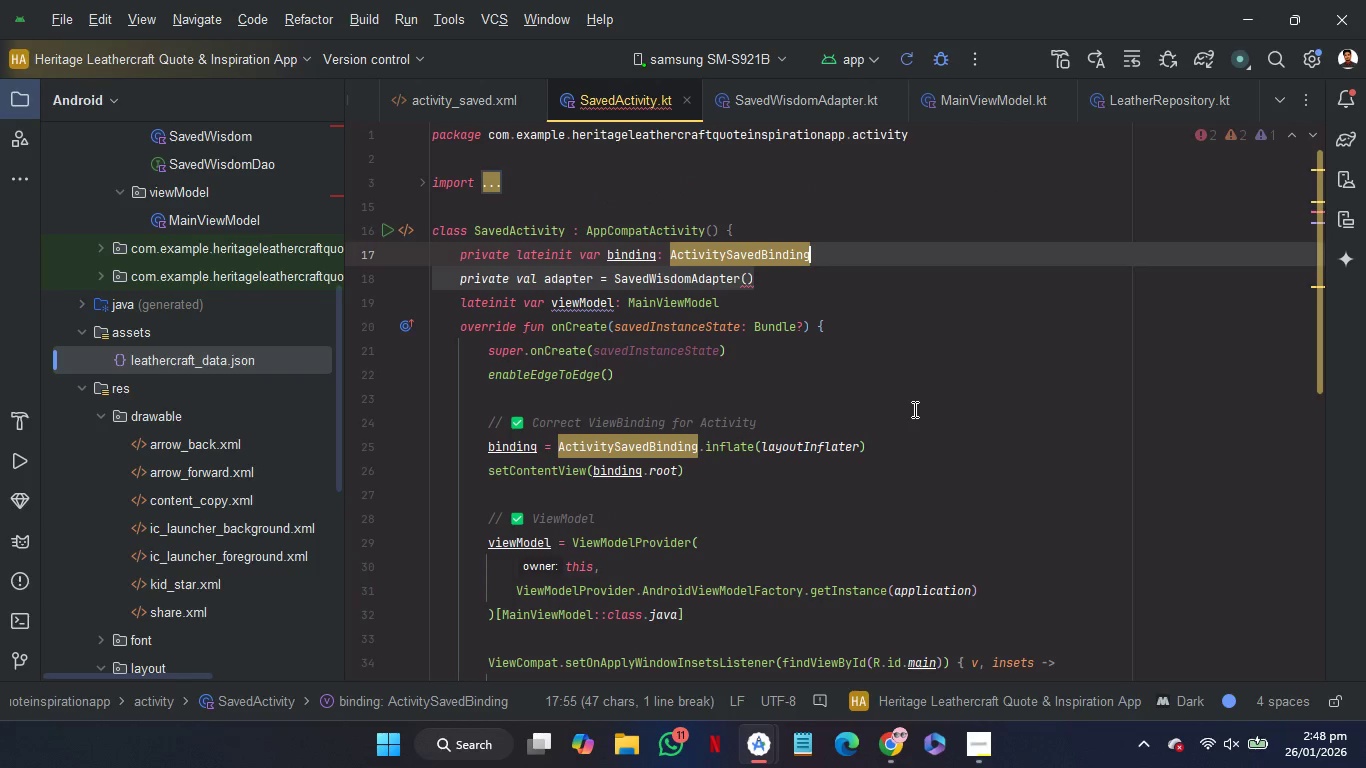 
scroll: coordinate [913, 409], scroll_direction: none, amount: 0.0
 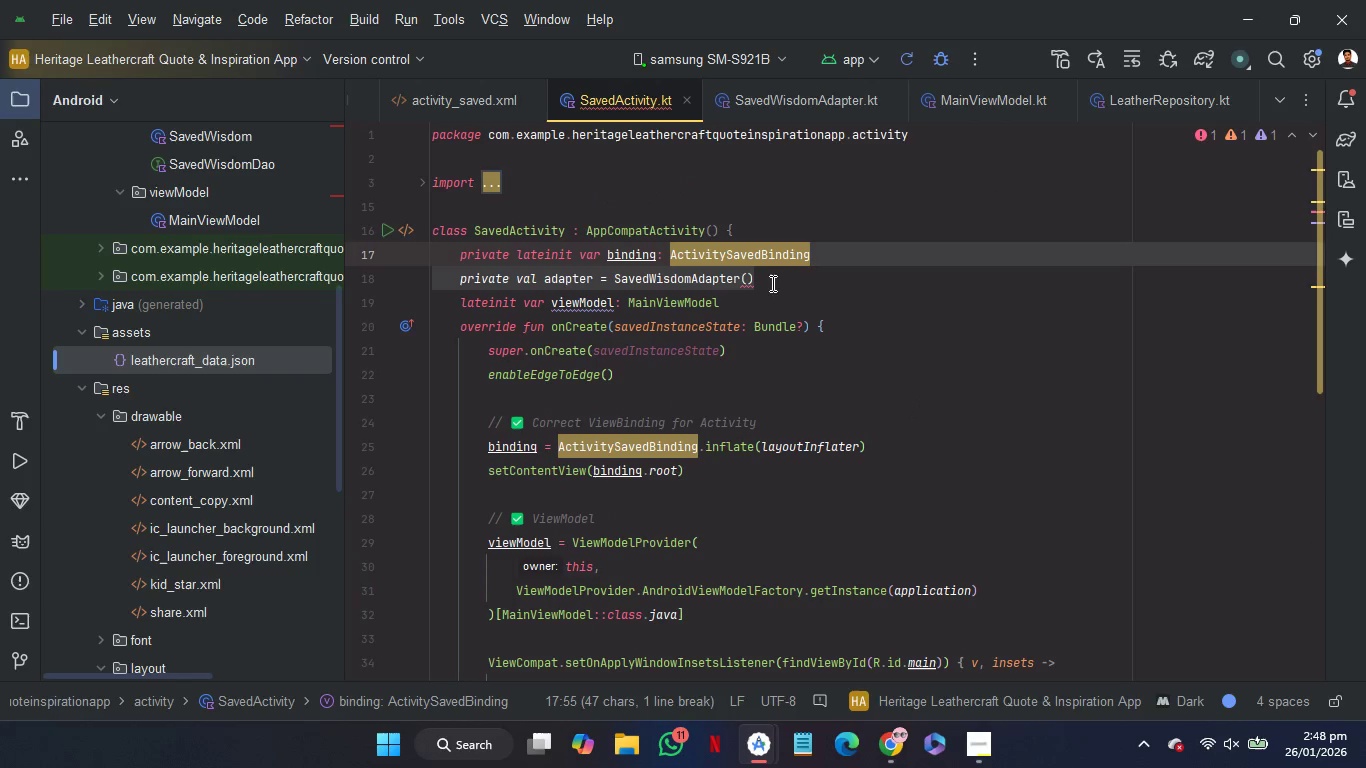 
left_click([774, 283])
 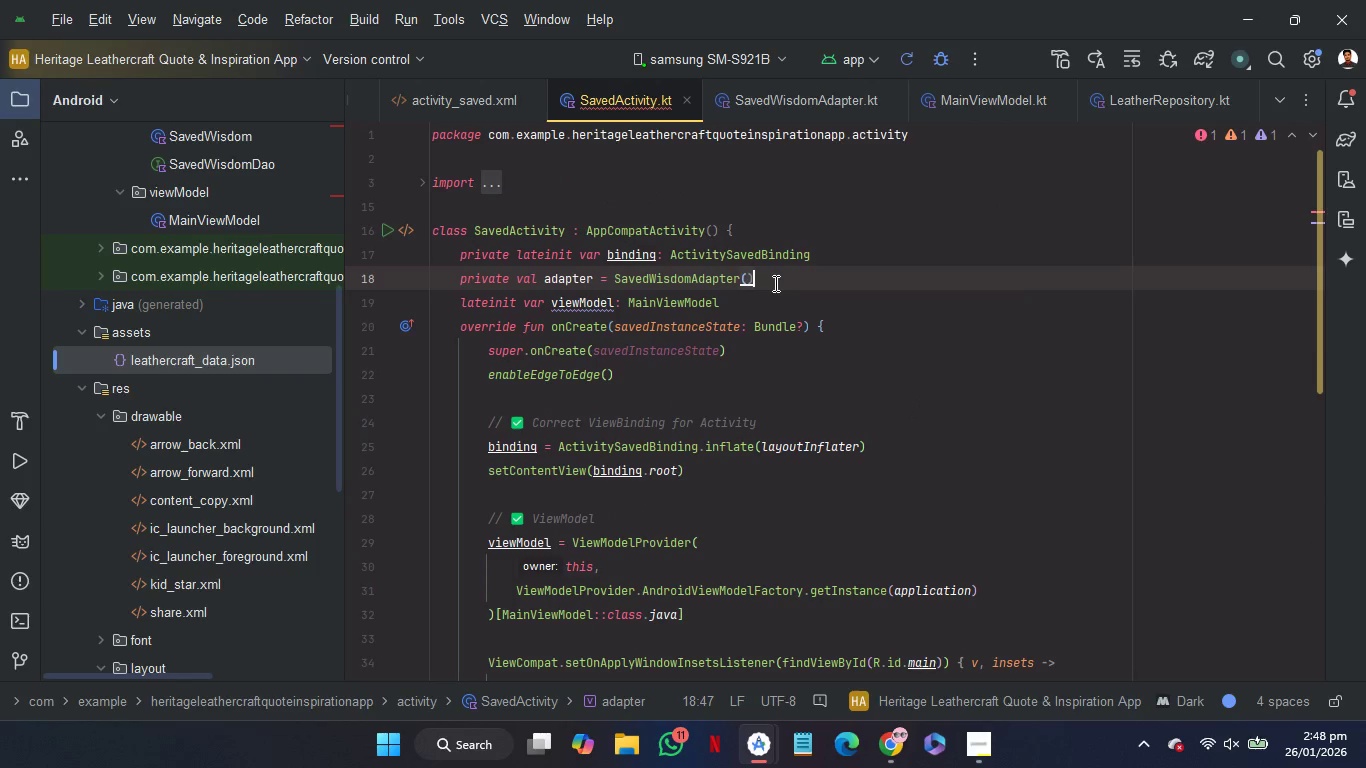 
left_click_drag(start_coordinate=[774, 283], to_coordinate=[531, 287])
 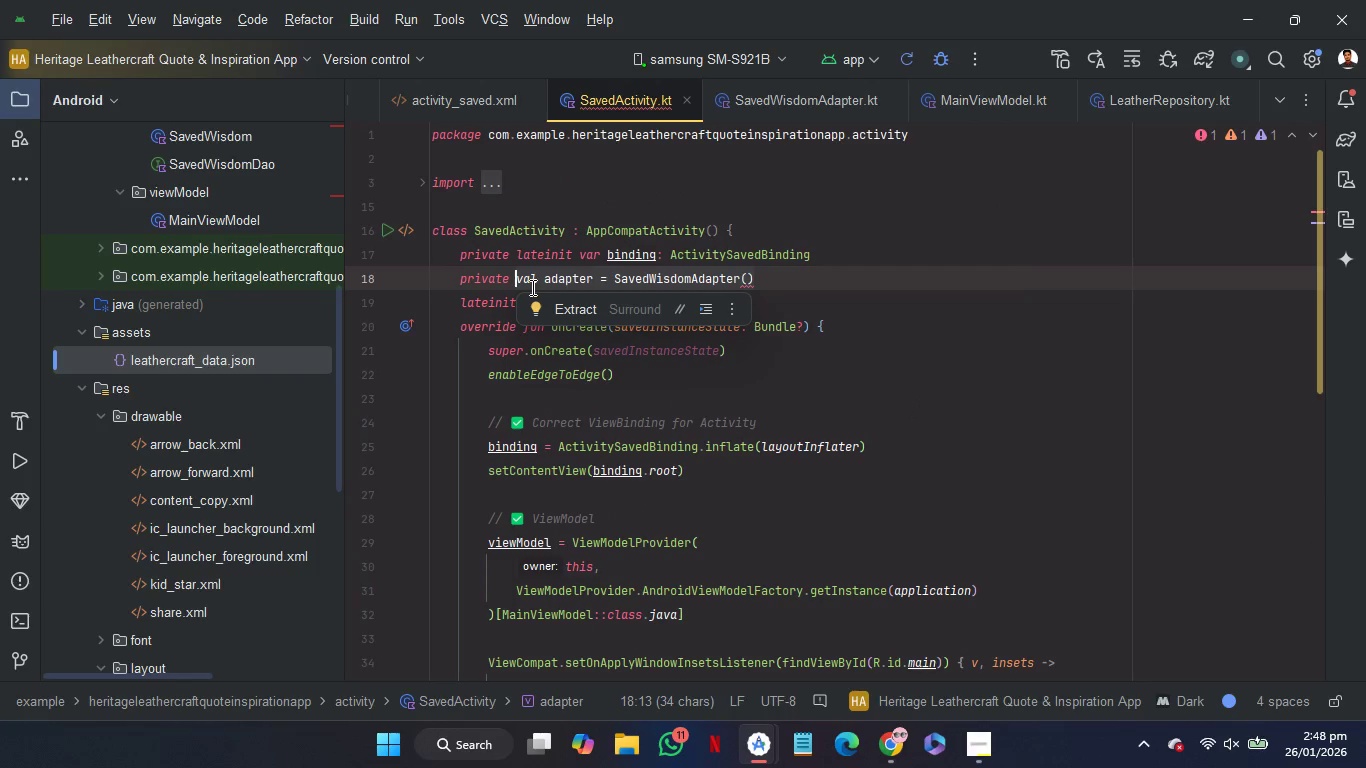 
key(Control+C)
 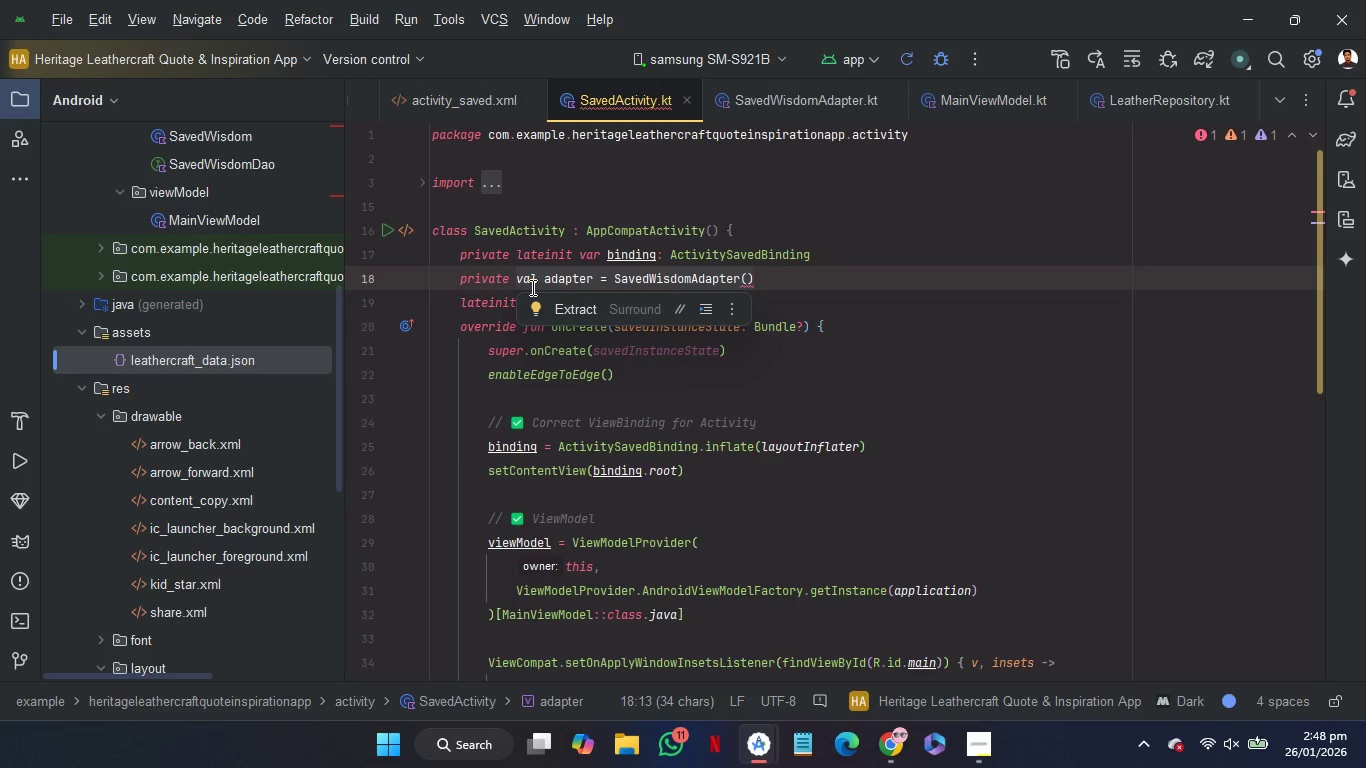 
key(Control+C)
 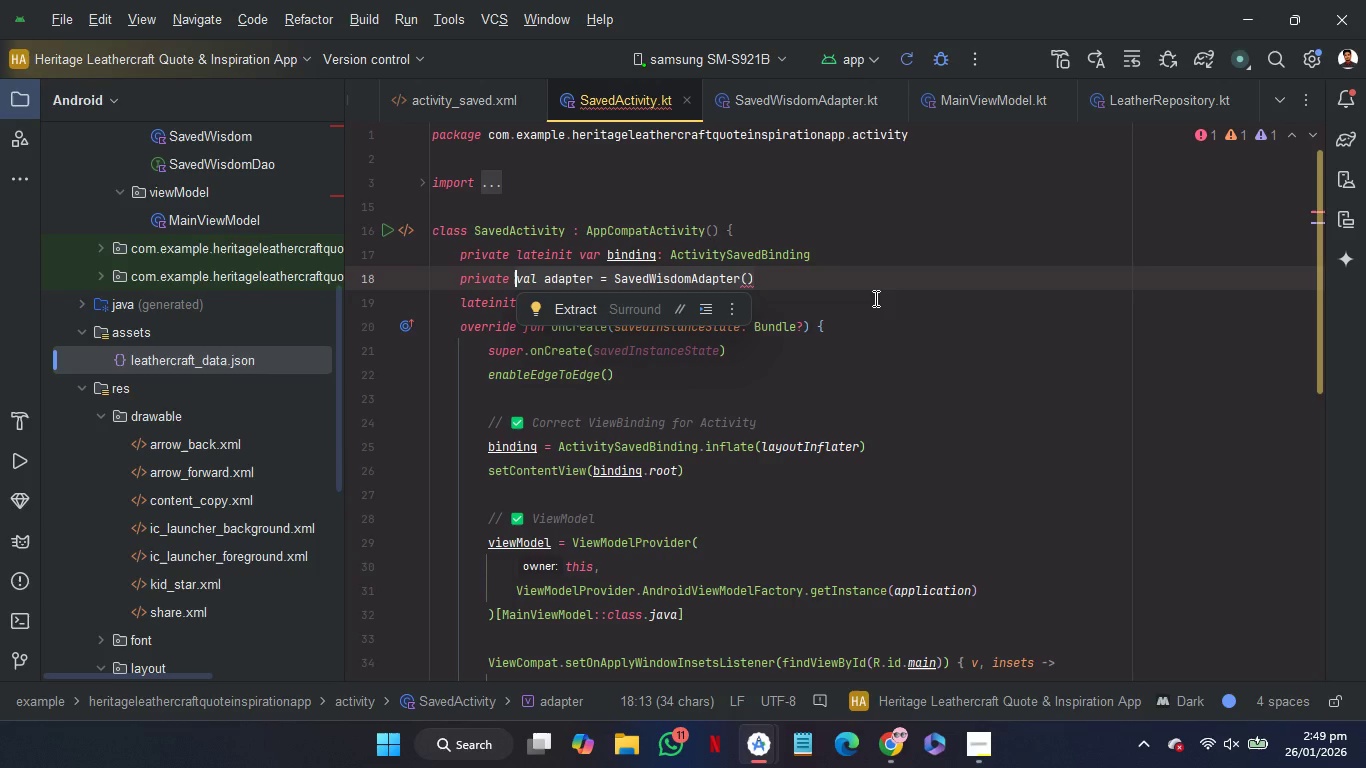 
key(Backspace)
 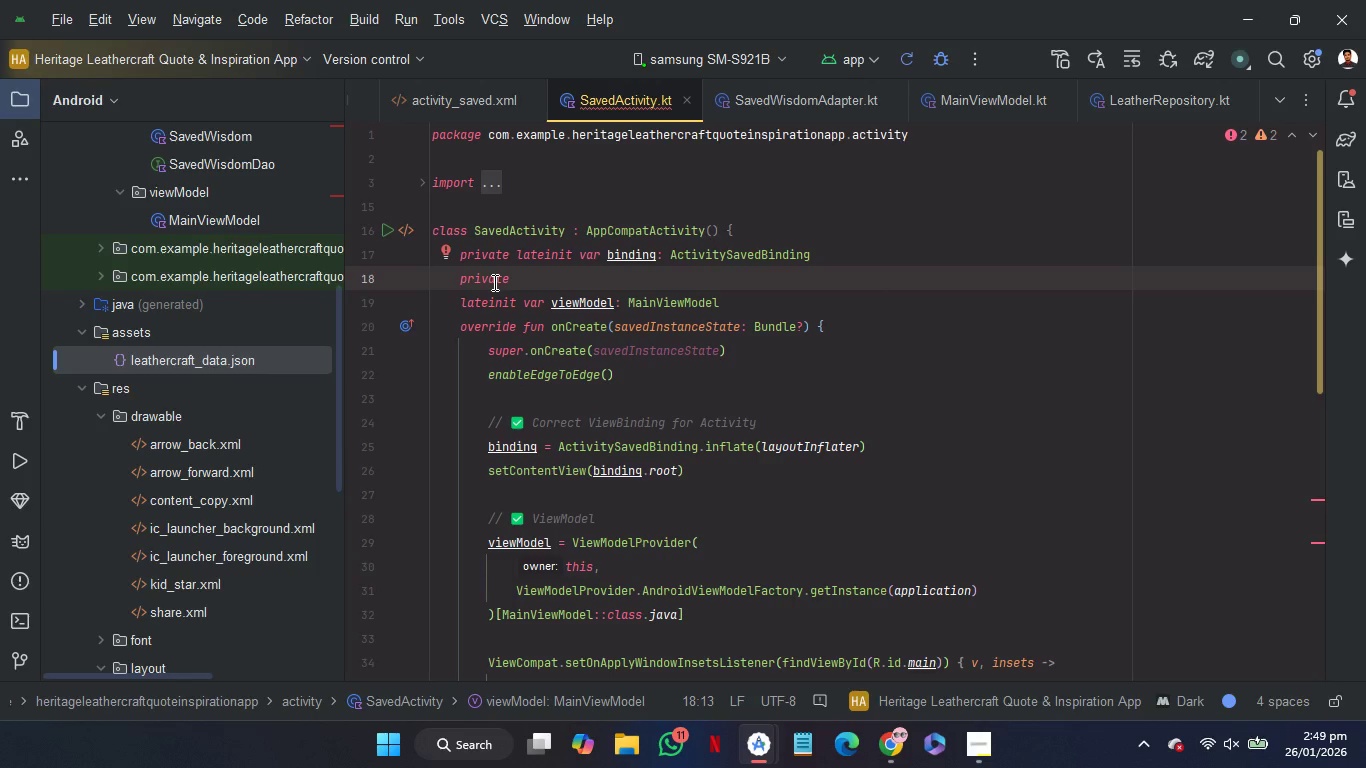 
double_click([493, 282])
 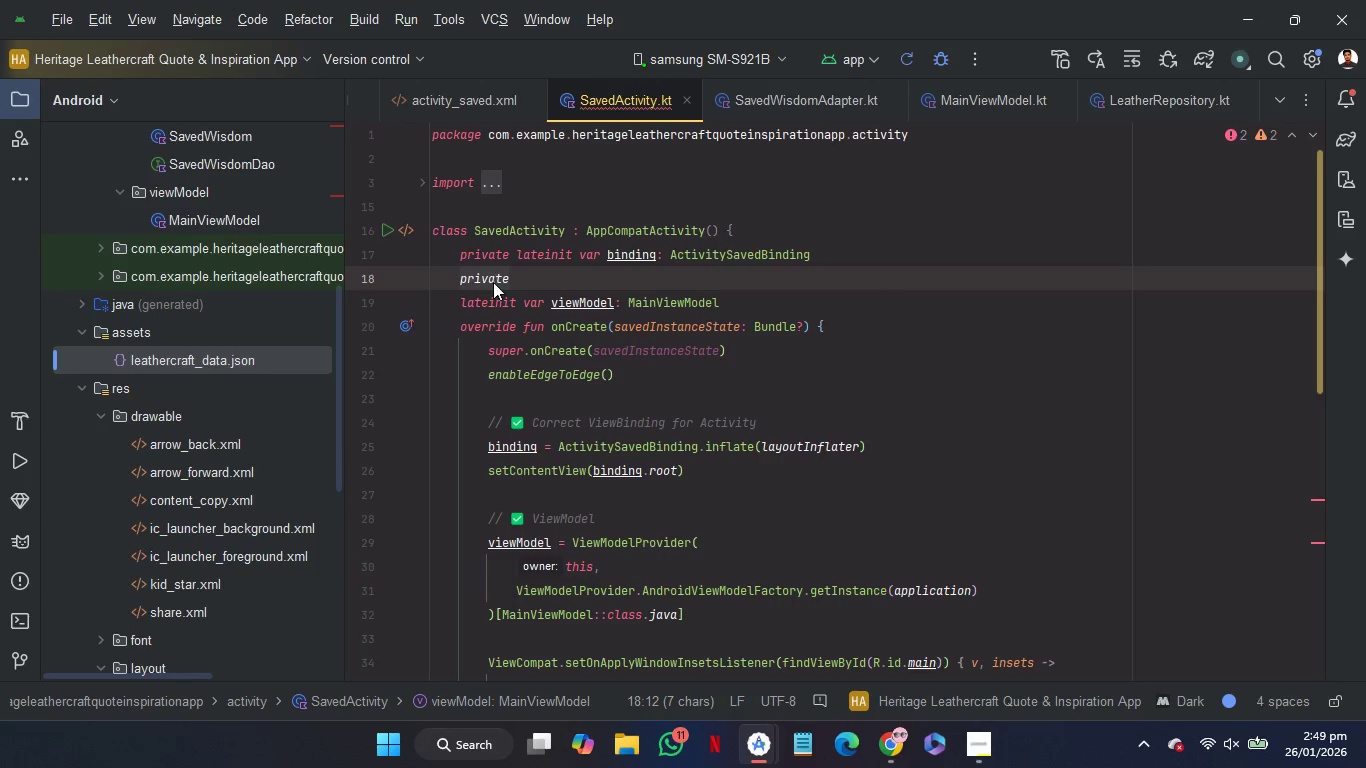 
left_click_drag(start_coordinate=[493, 282], to_coordinate=[463, 301])
 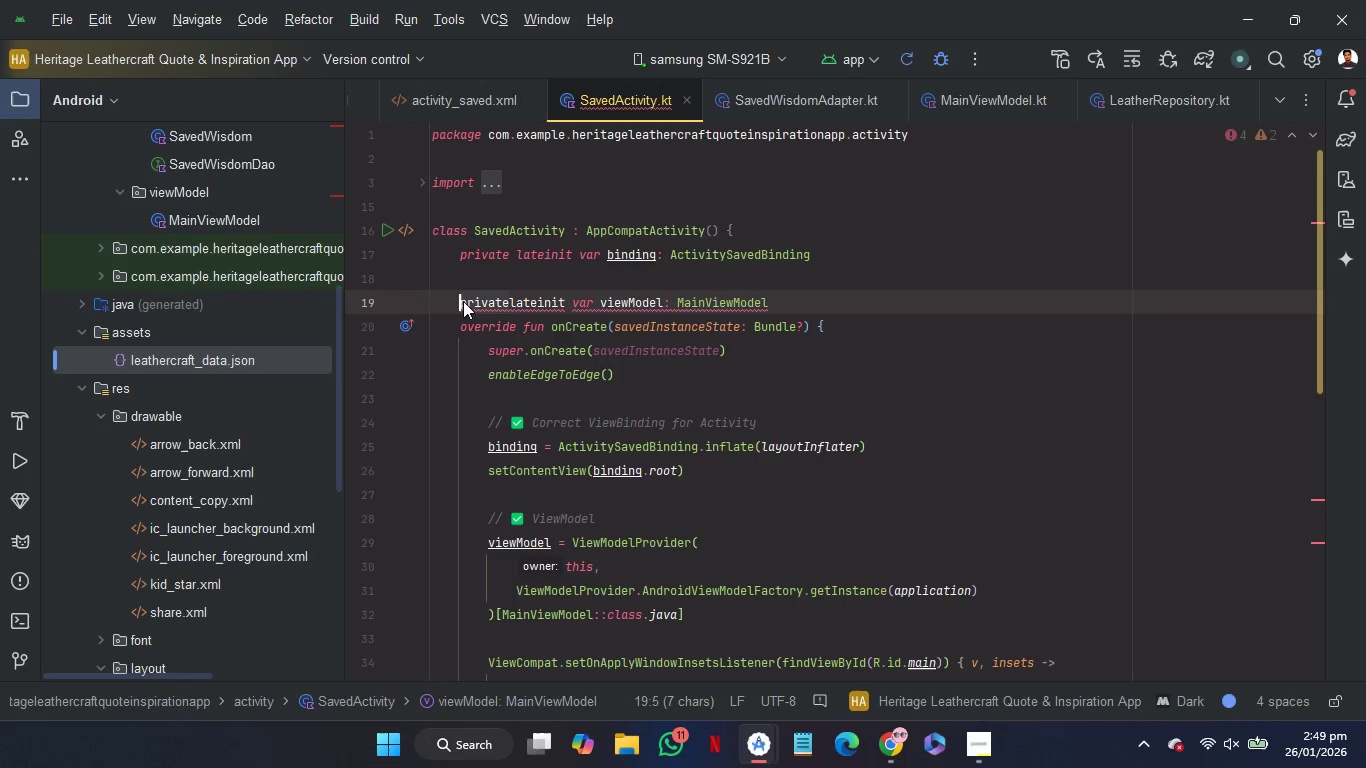 
key(ArrowRight)
 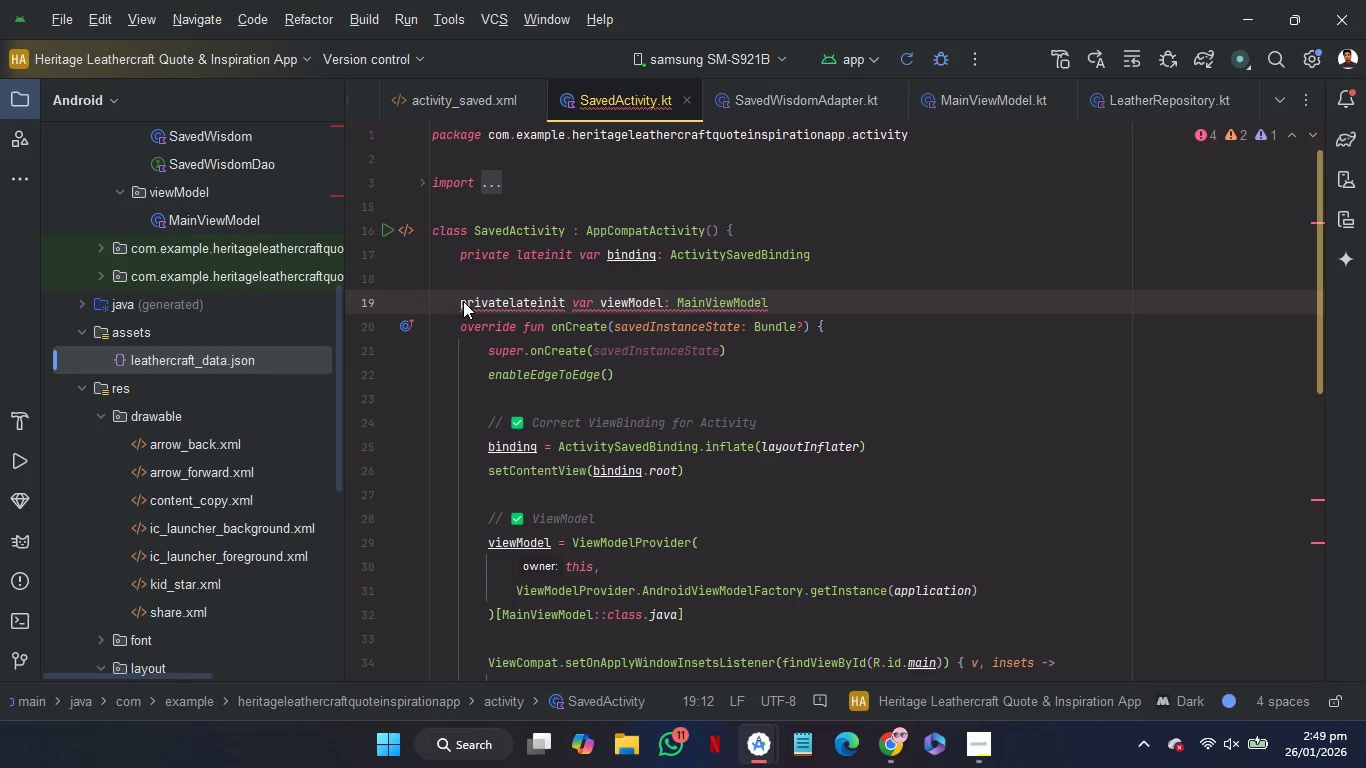 
key(Space)
 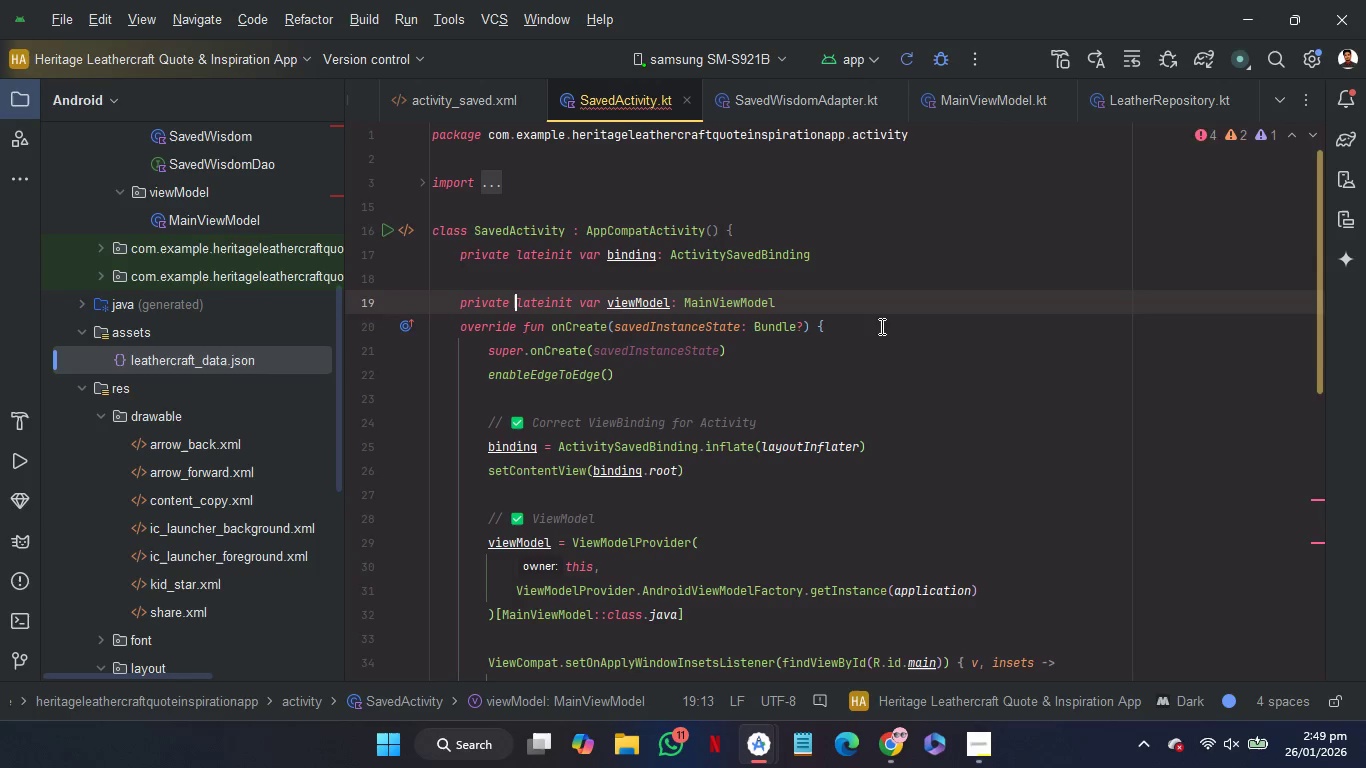 
scroll: coordinate [880, 326], scroll_direction: down, amount: 5.0
 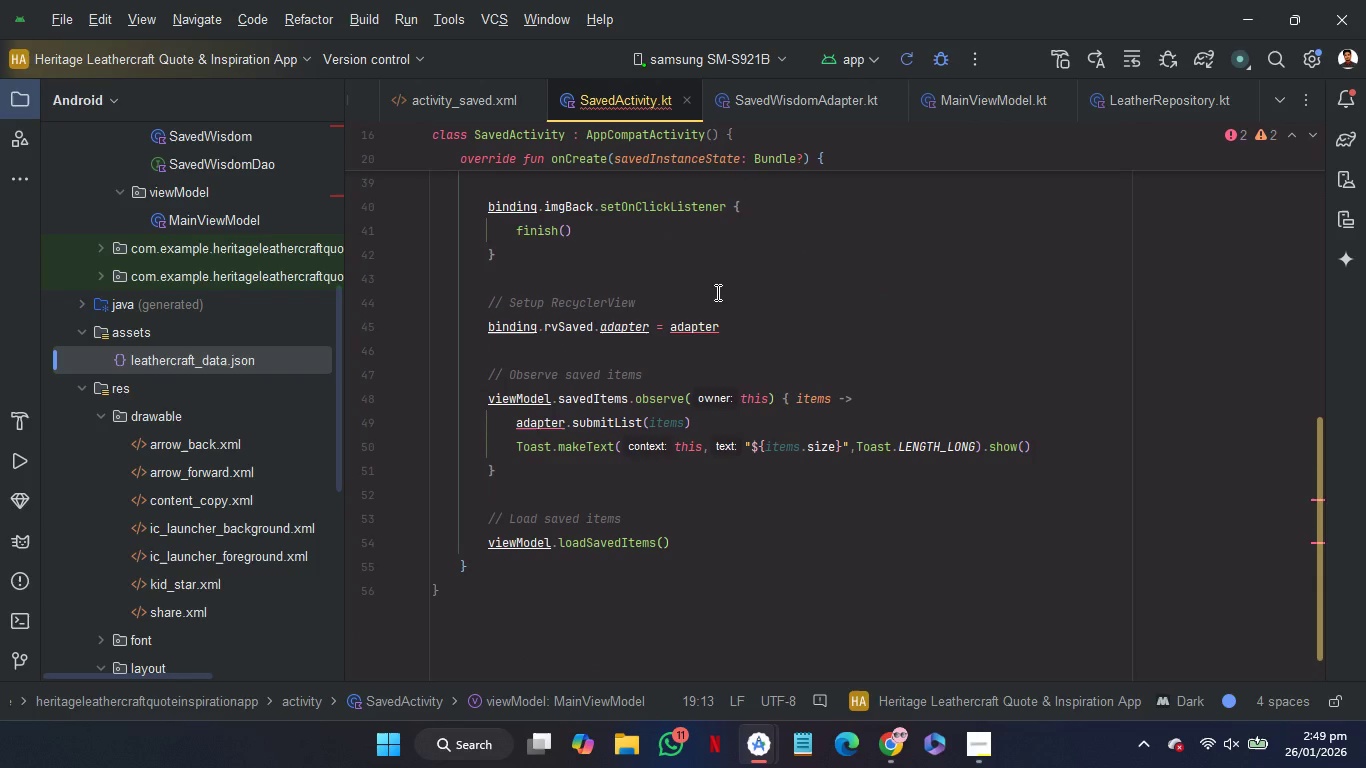 
left_click([716, 292])
 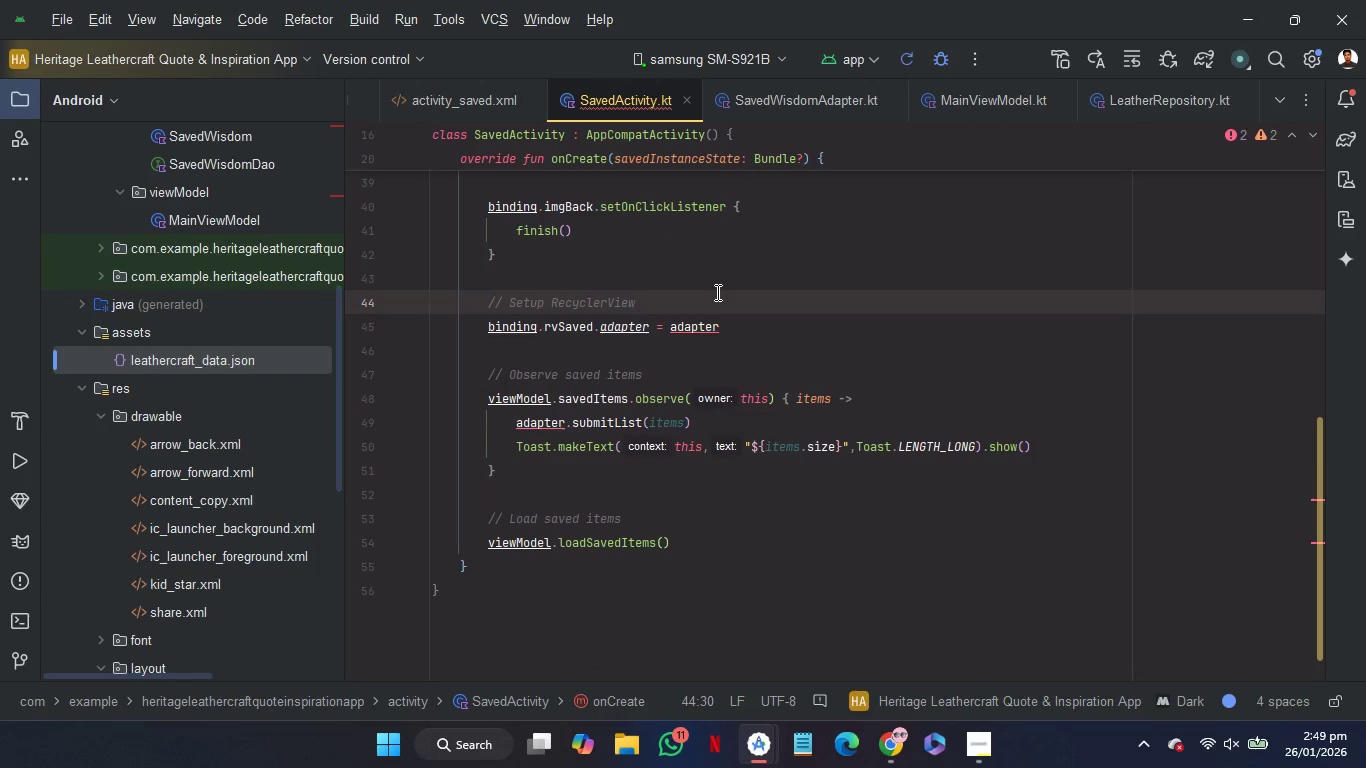 
key(Control+V)
 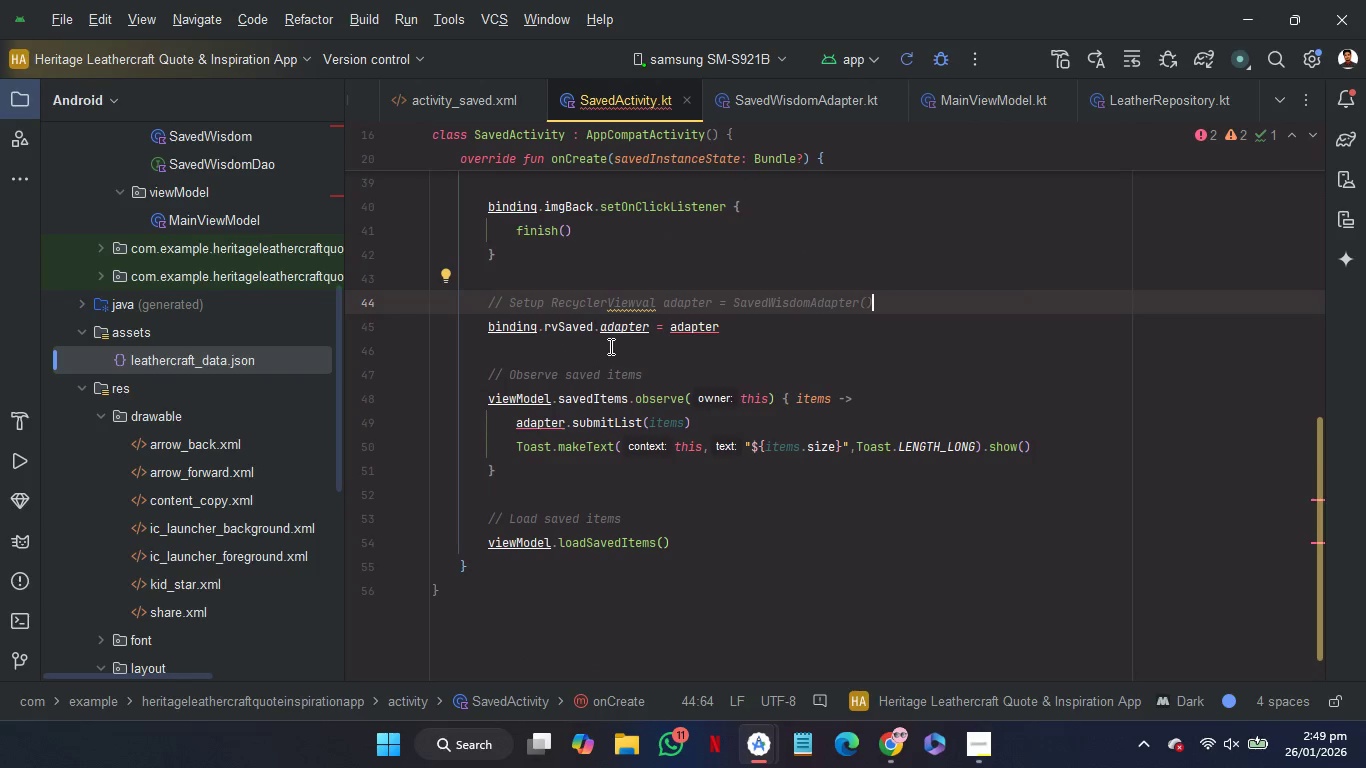 
key(Control+Z)
 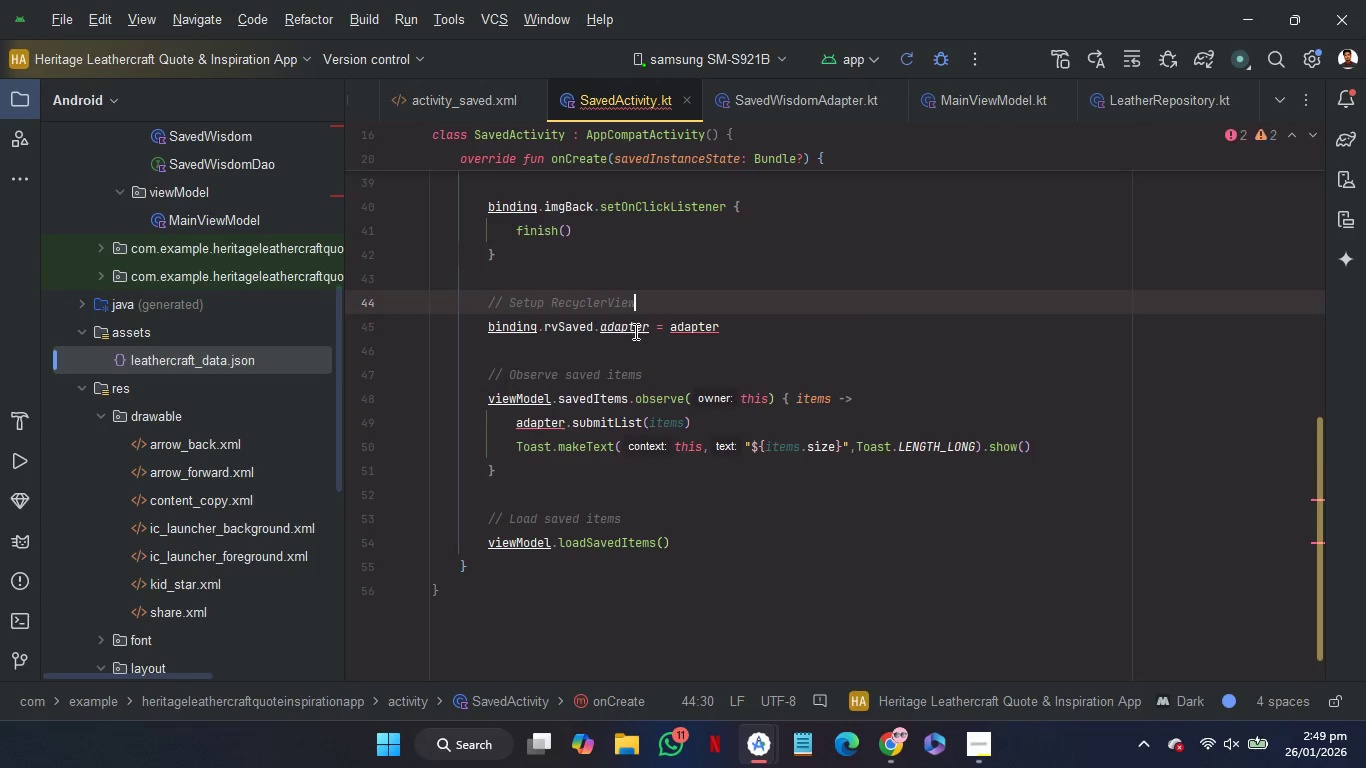 
key(Enter)
 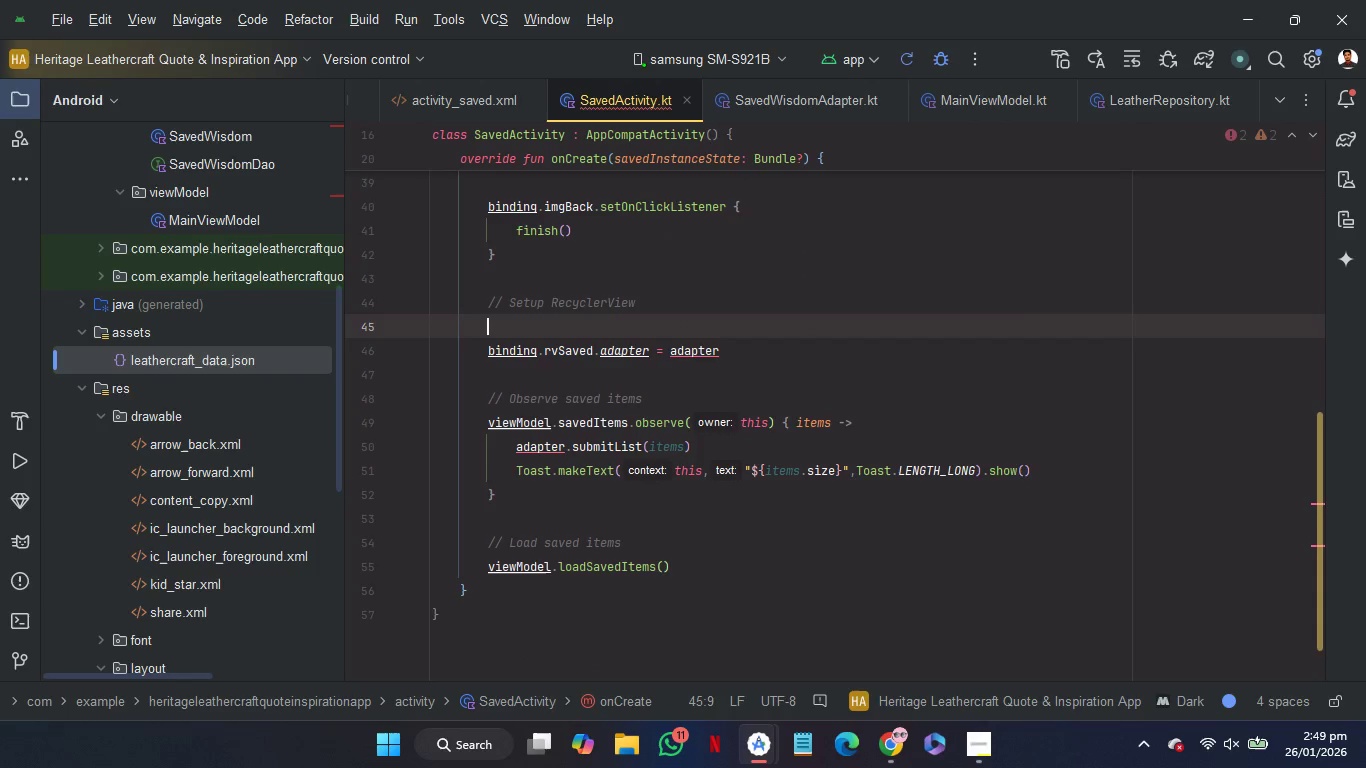 
key(Control+V)
 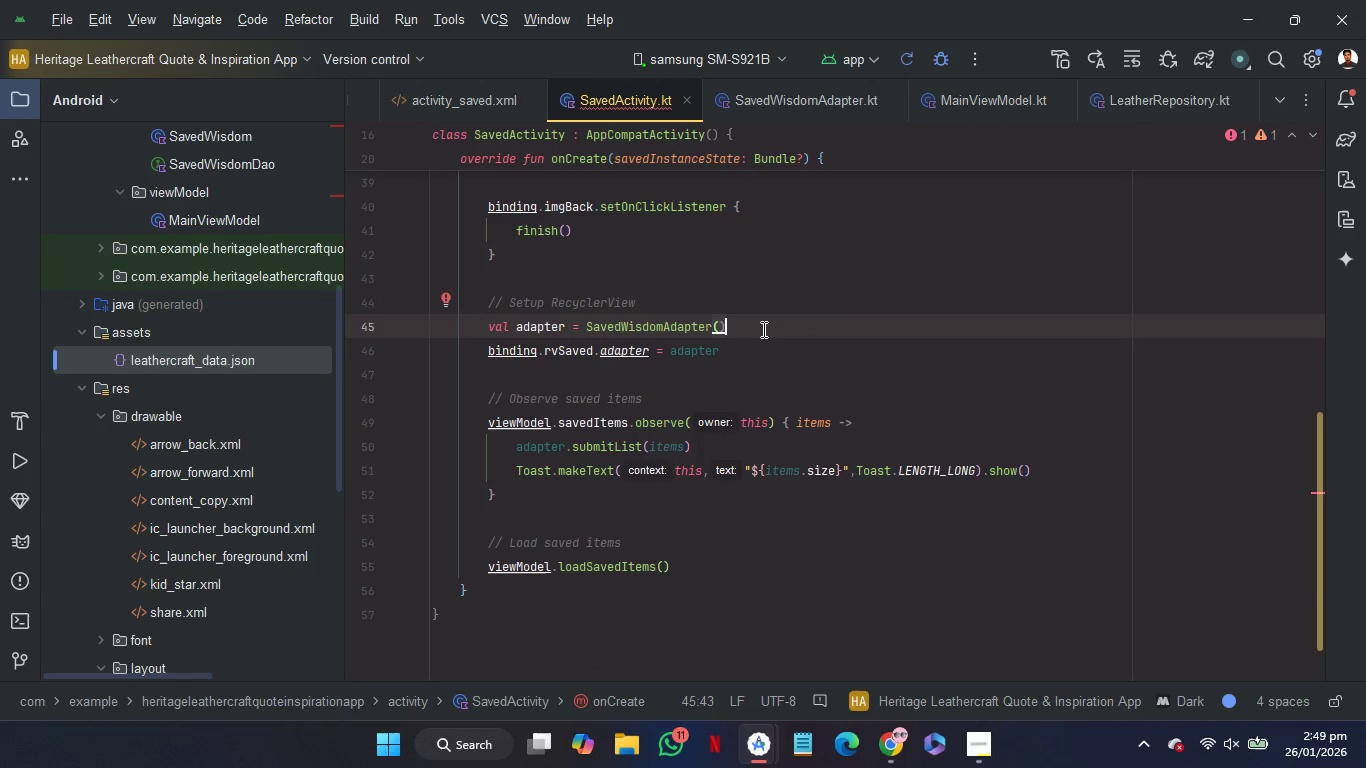 
key(ArrowLeft)
 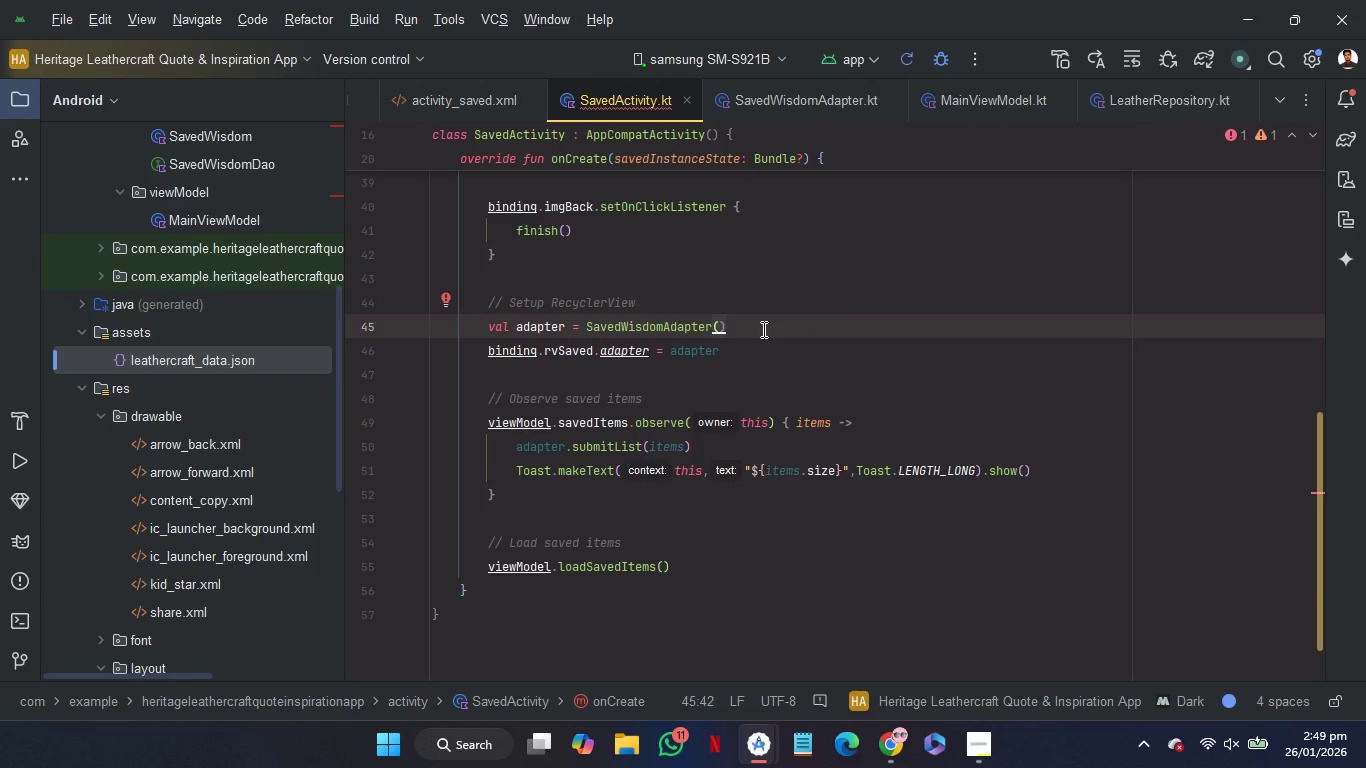 
type(th)
 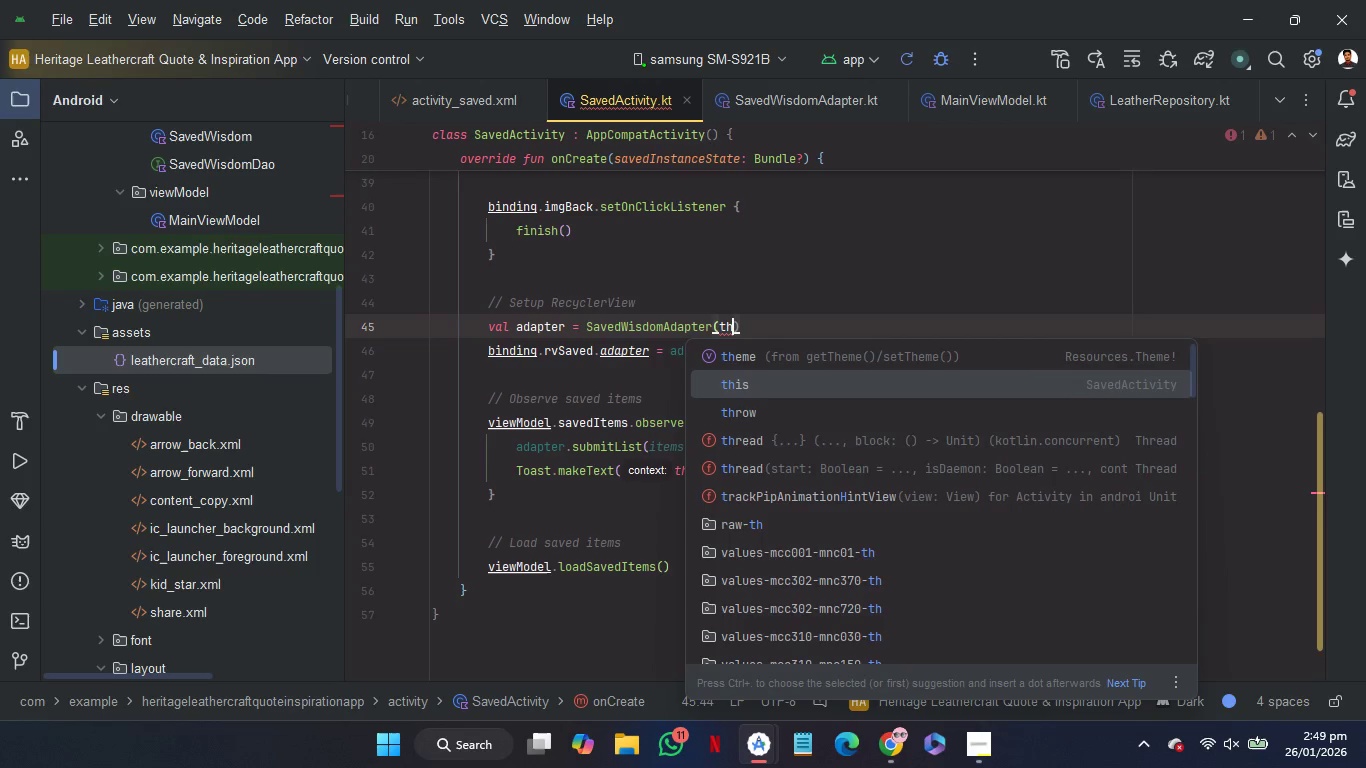 
key(Enter)
 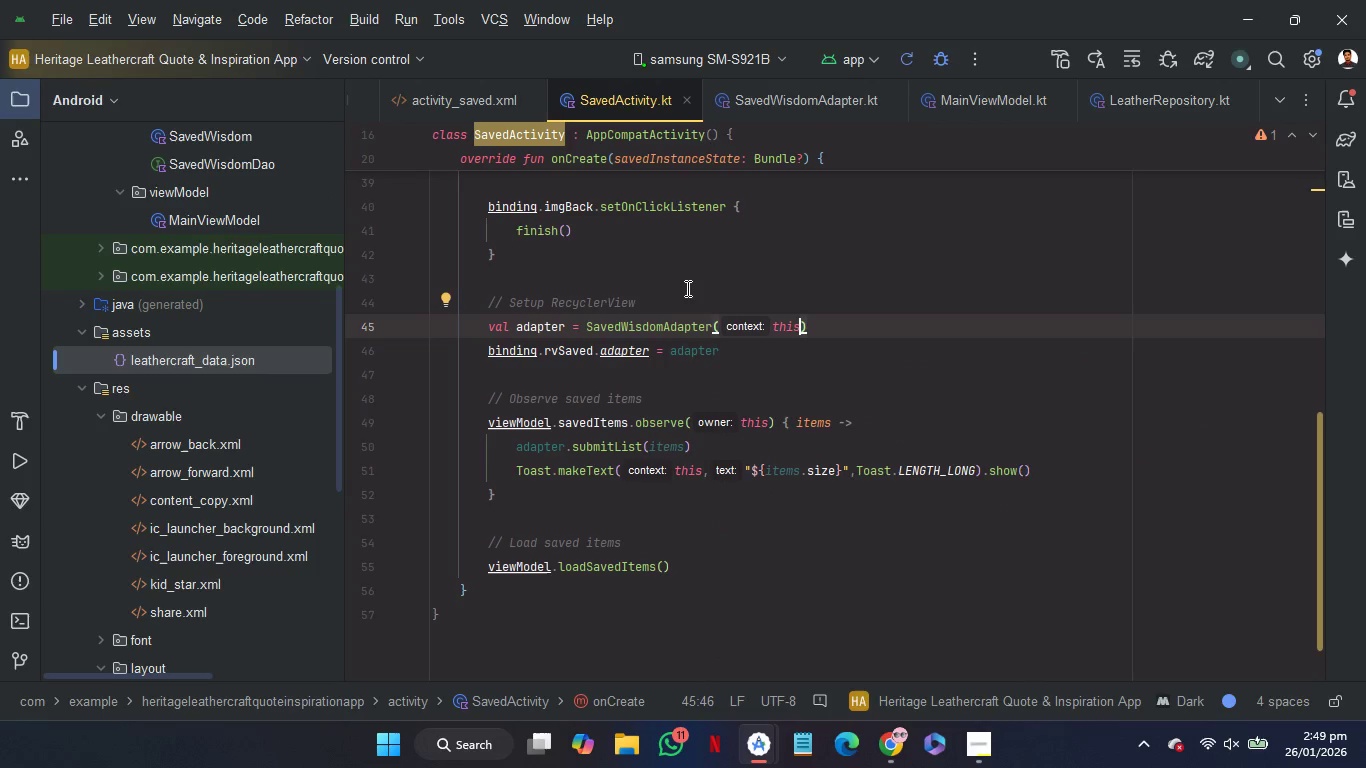 
left_click([685, 277])
 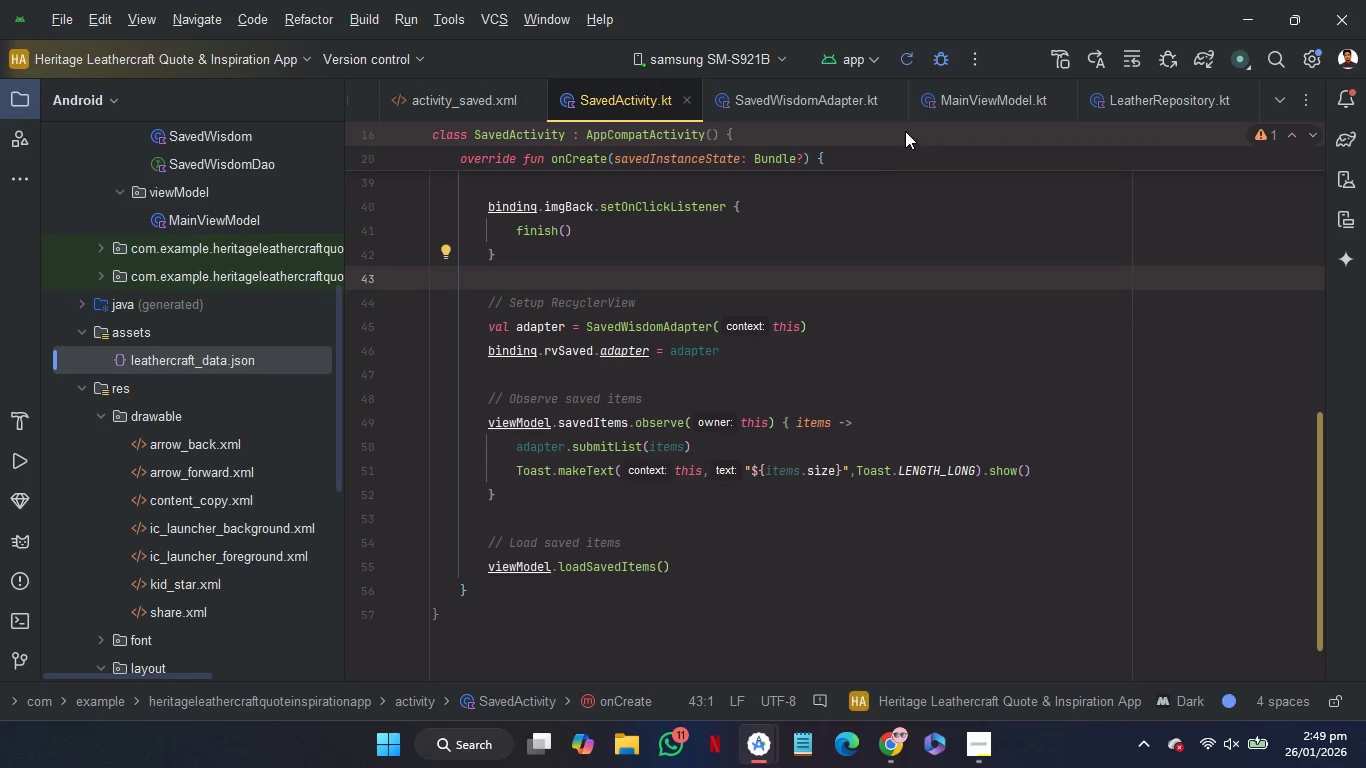 
left_click([898, 68])
 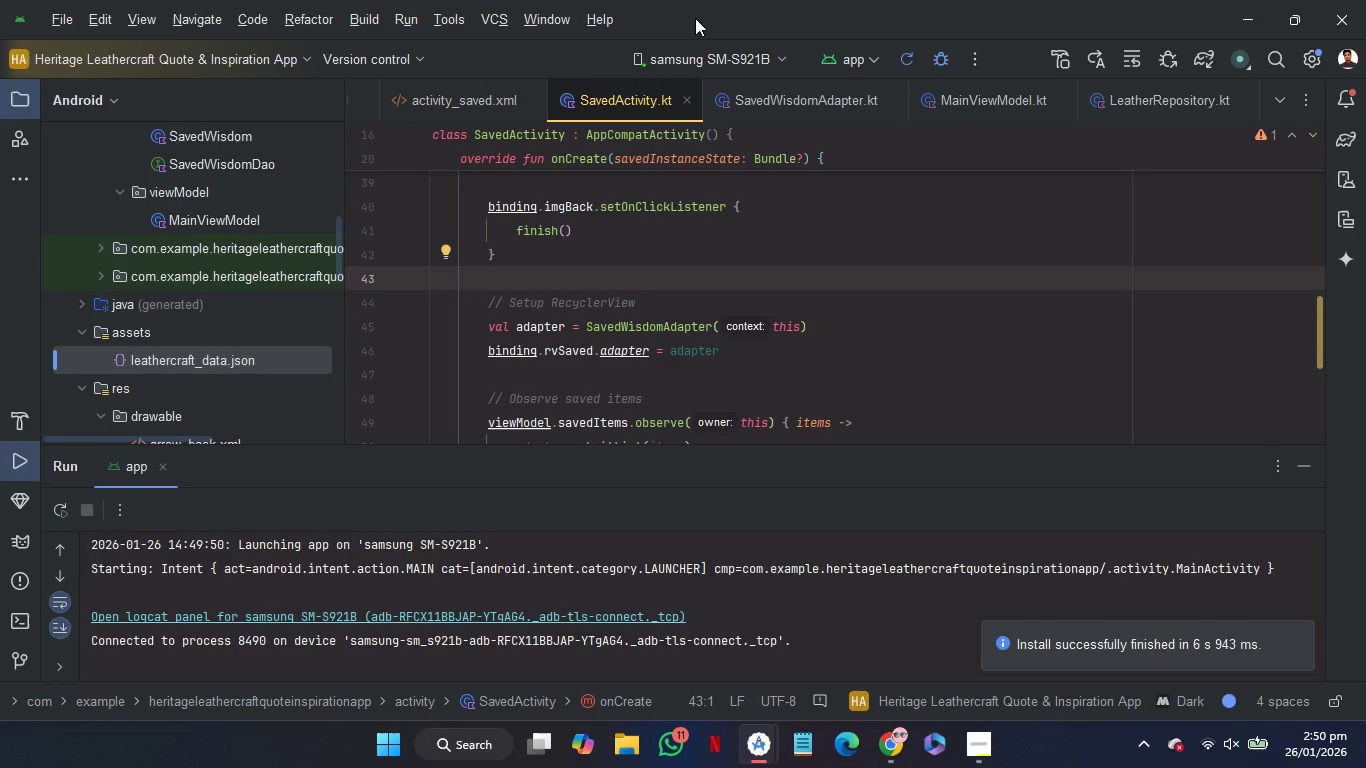 
wait(73.11)
 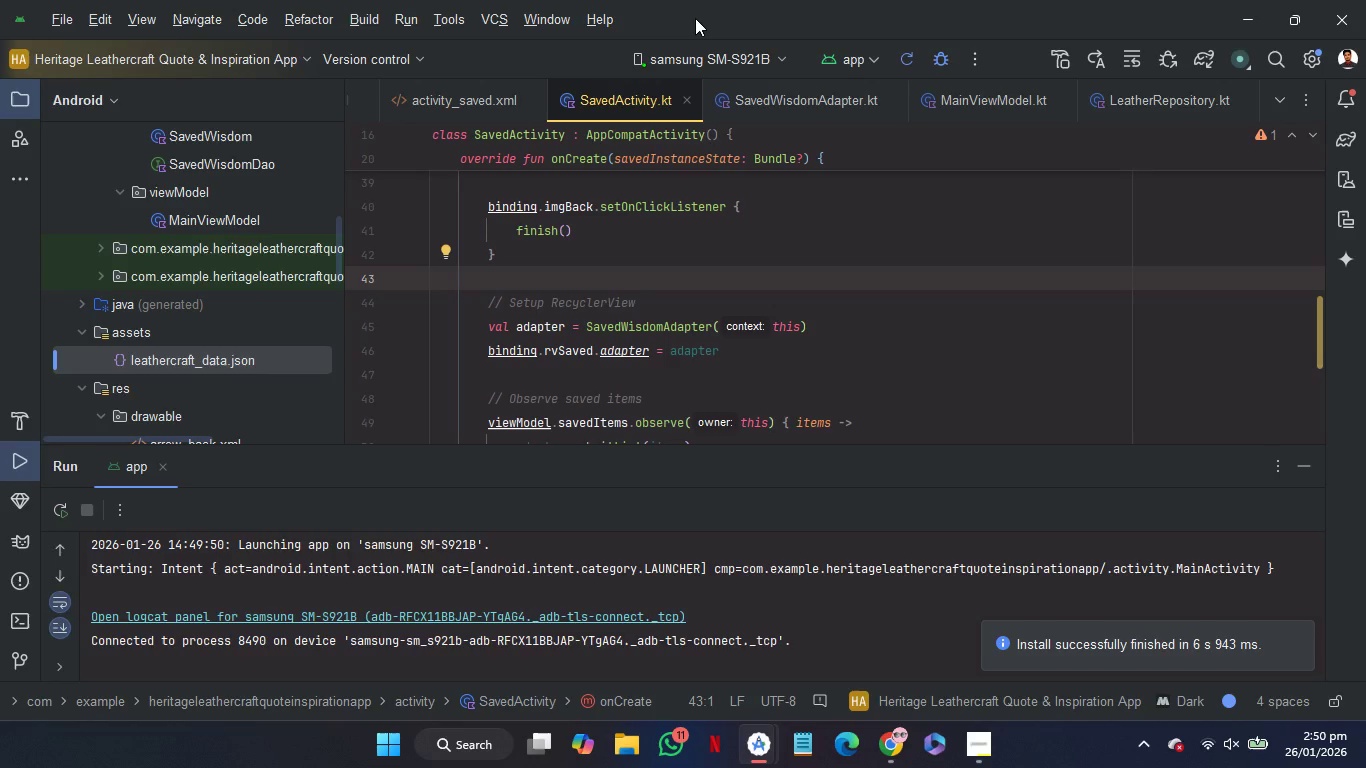 
left_click([1314, 455])
 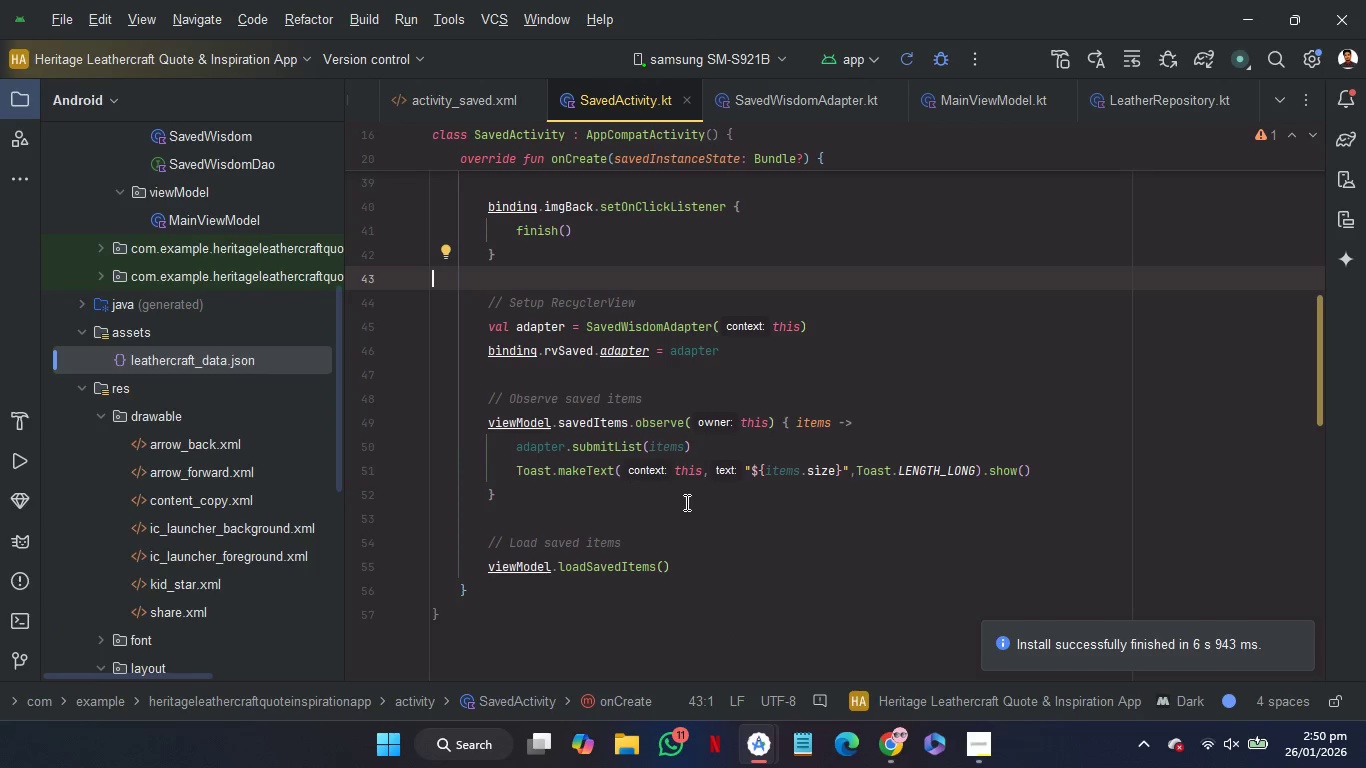 
left_click([675, 511])
 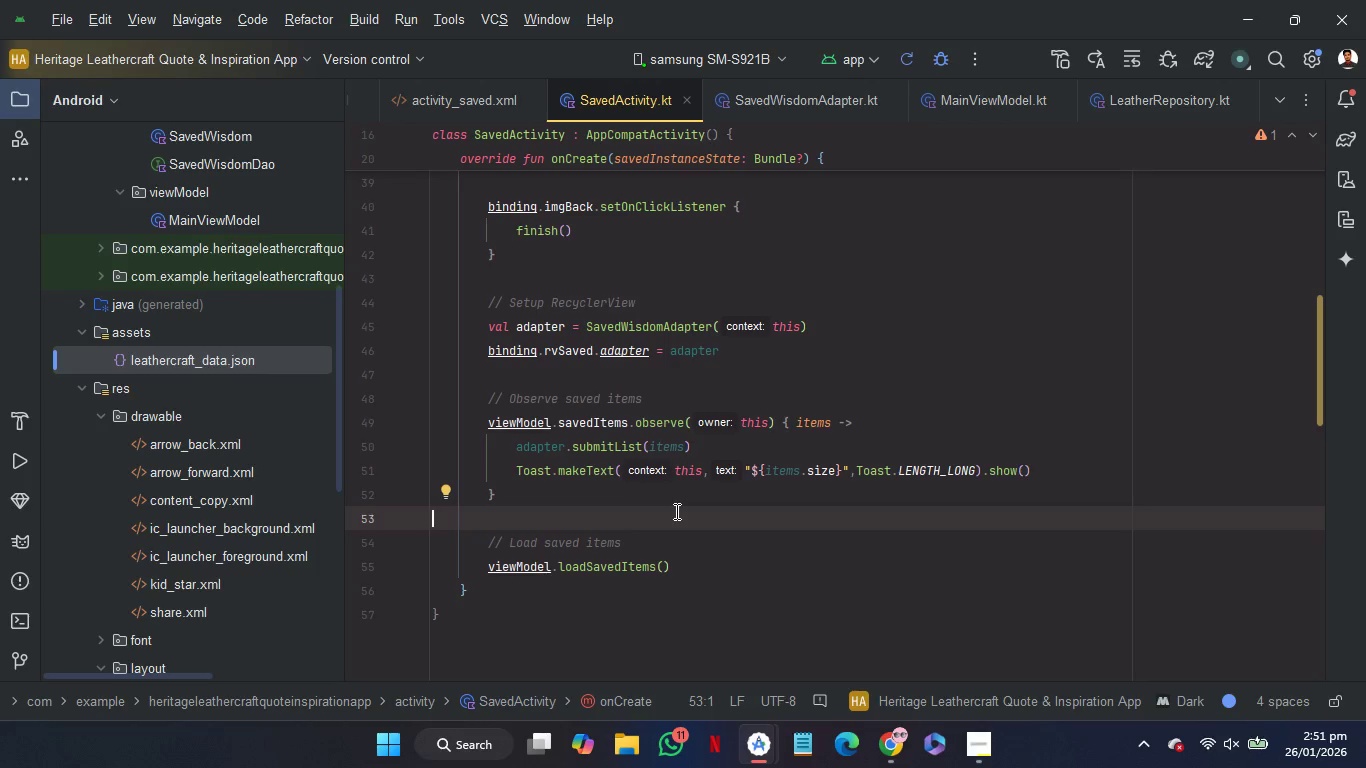 
wait(21.88)
 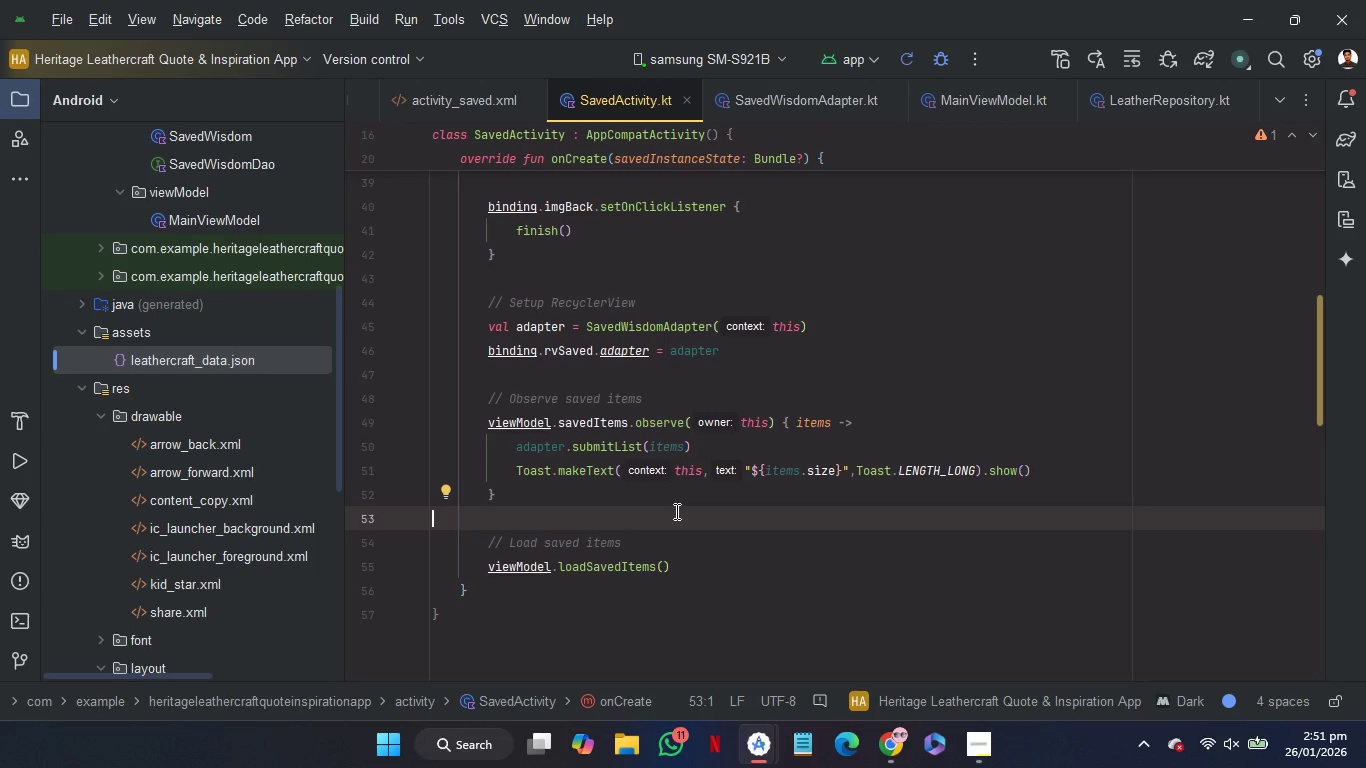 
left_click([964, 742])